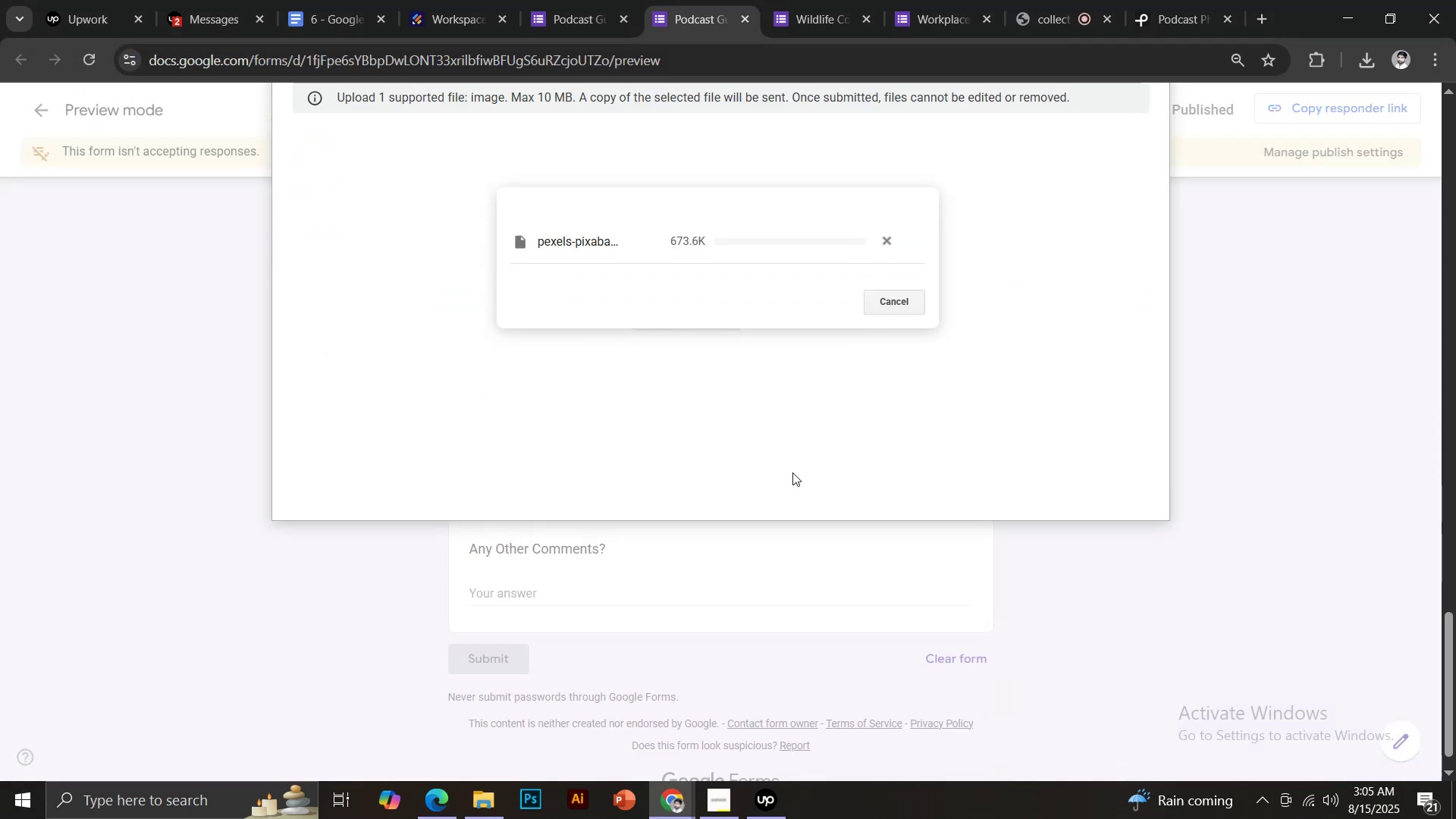 
scroll: coordinate [792, 472], scroll_direction: up, amount: 1.0
 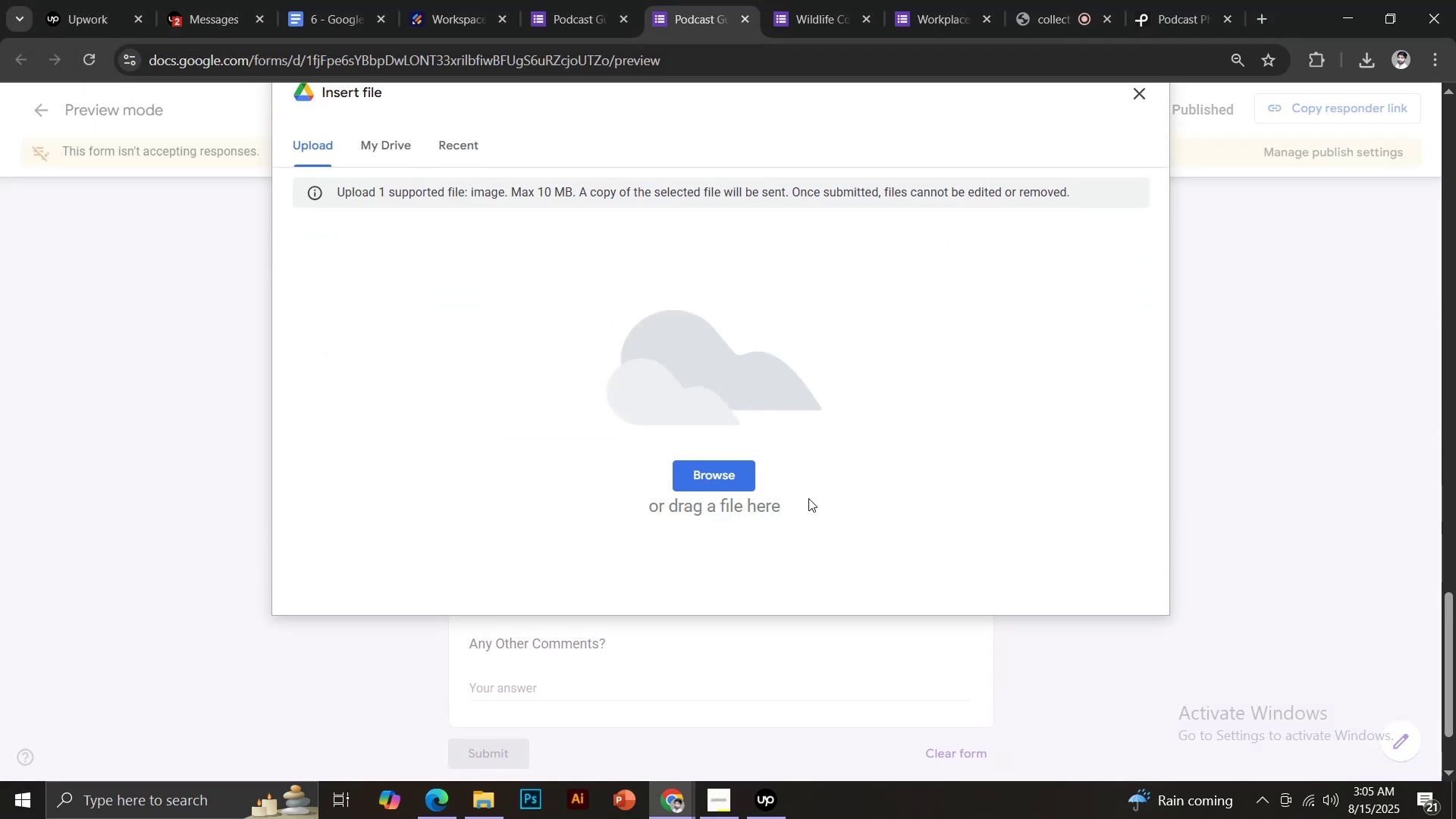 
scroll: coordinate [667, 455], scroll_direction: down, amount: 1.0
 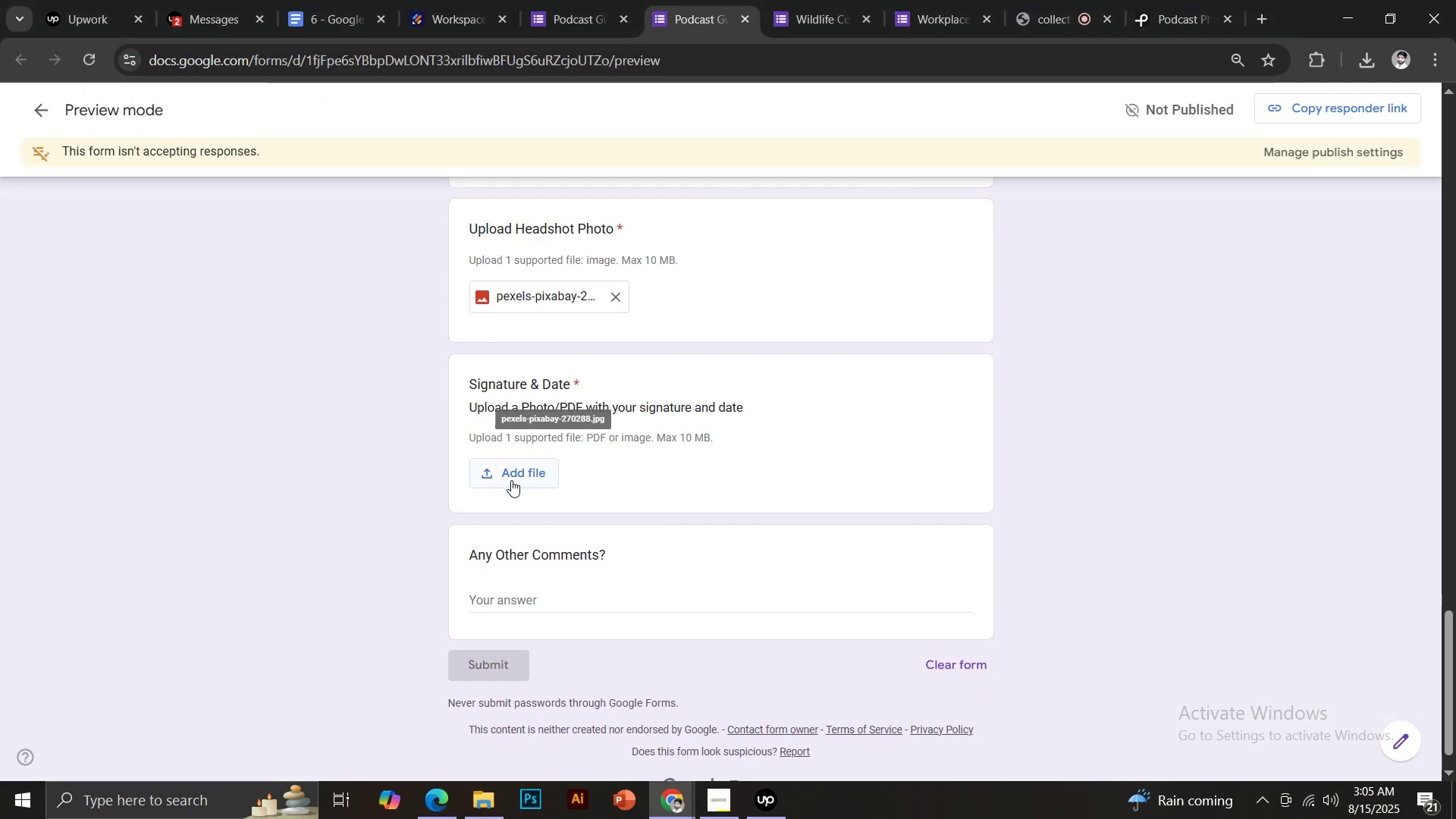 
left_click([511, 480])
 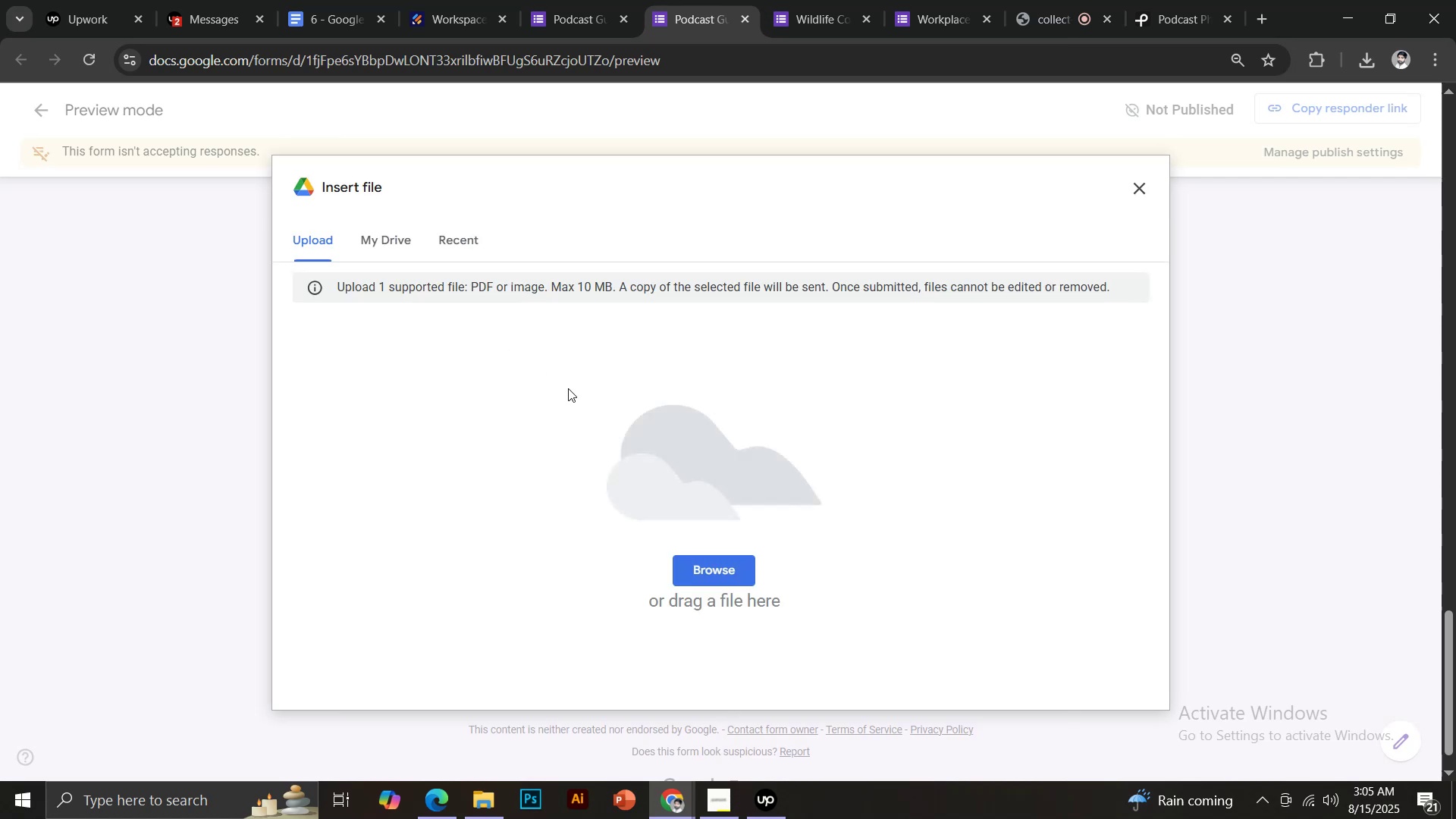 
left_click([717, 563])
 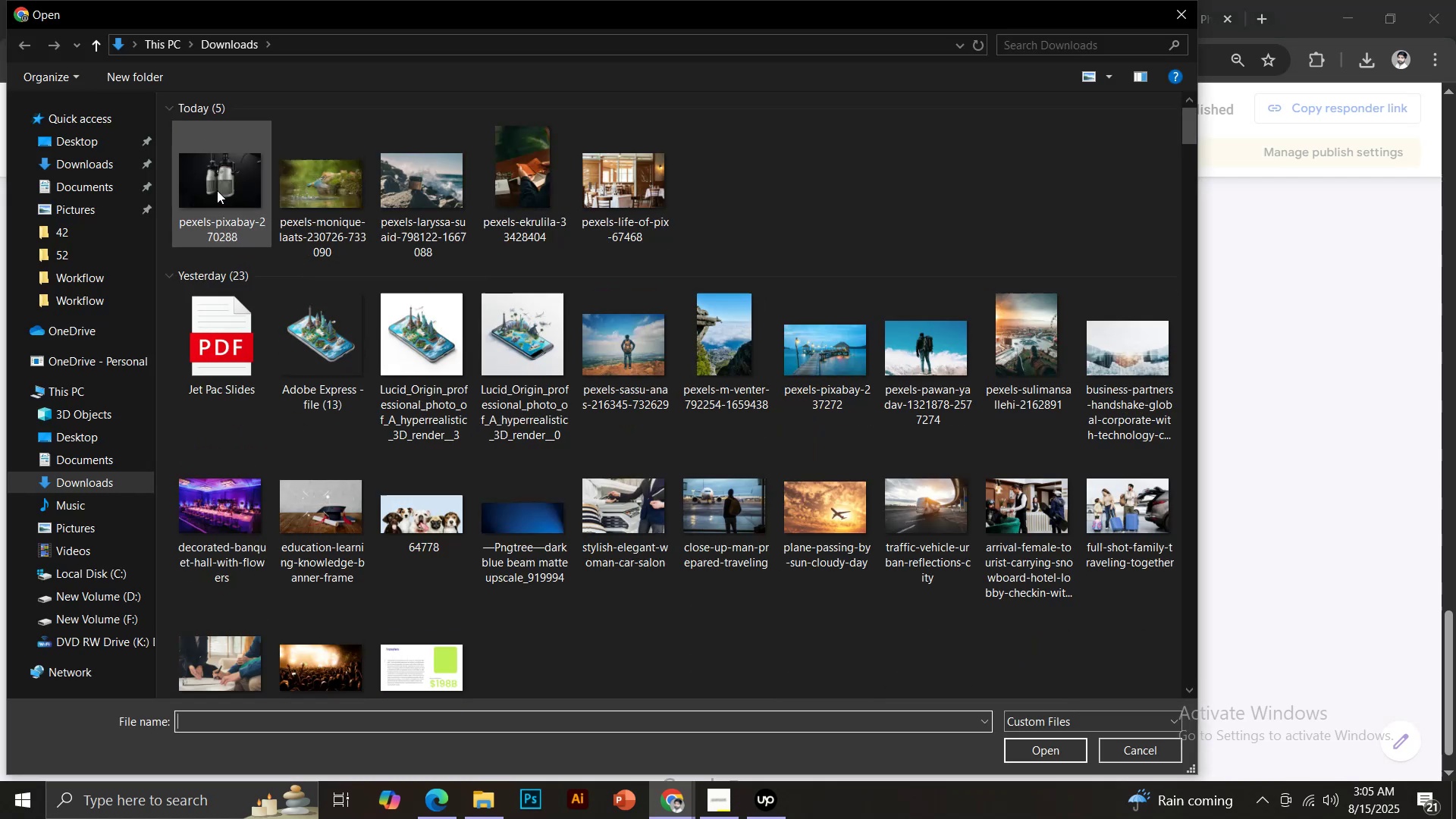 
double_click([219, 184])
 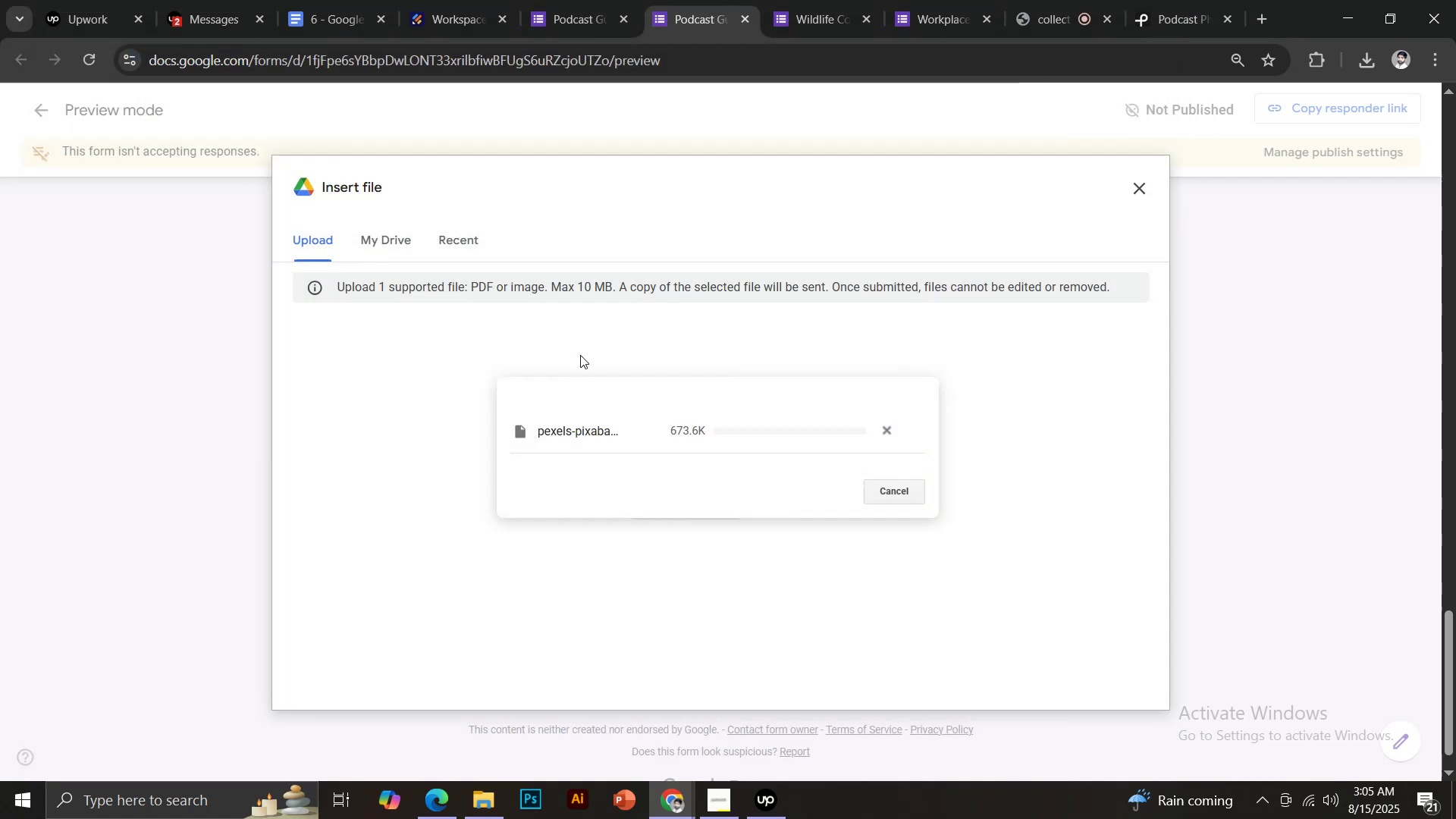 
scroll: coordinate [645, 368], scroll_direction: down, amount: 2.0
 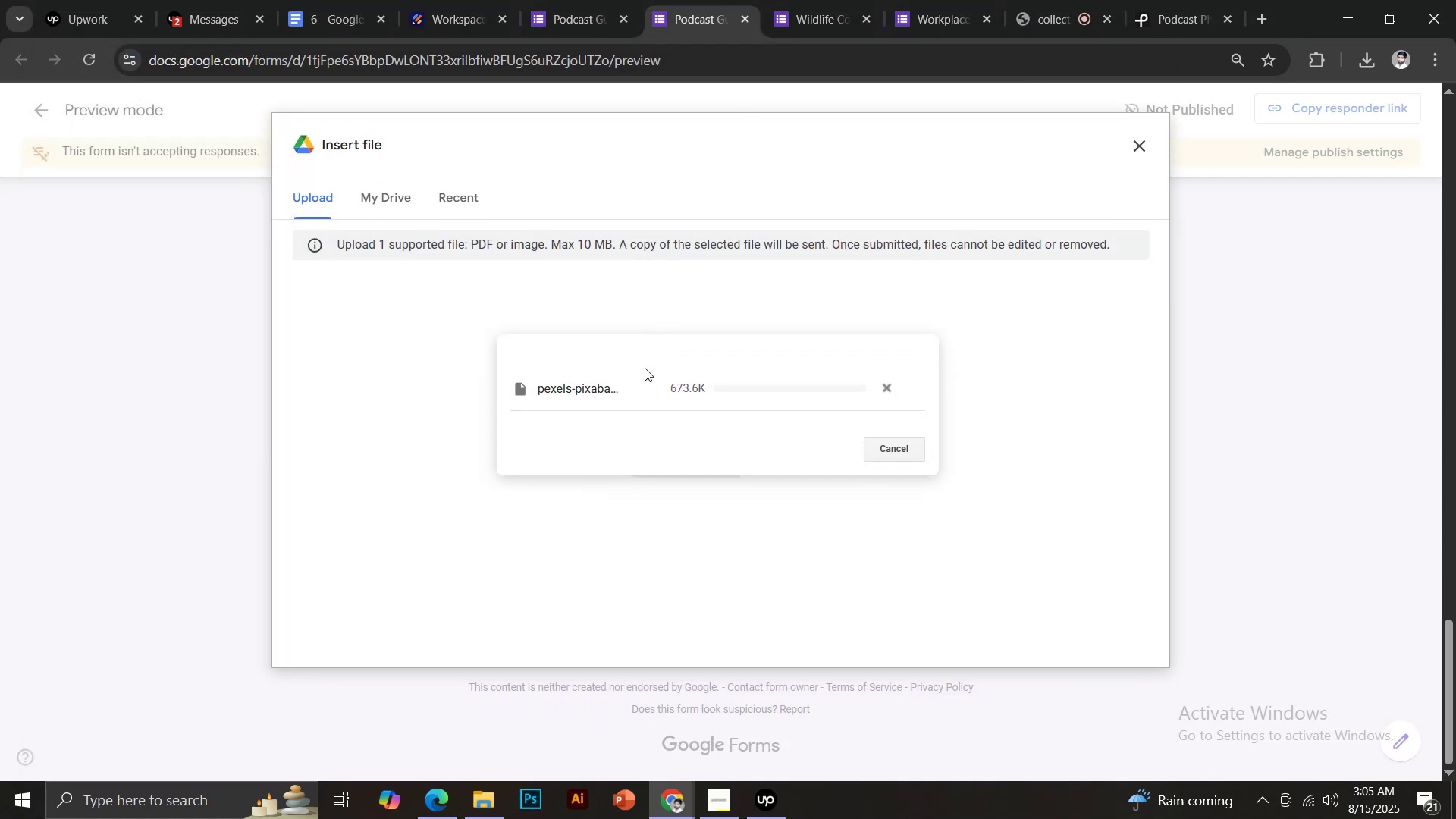 
mouse_move([666, 362])
 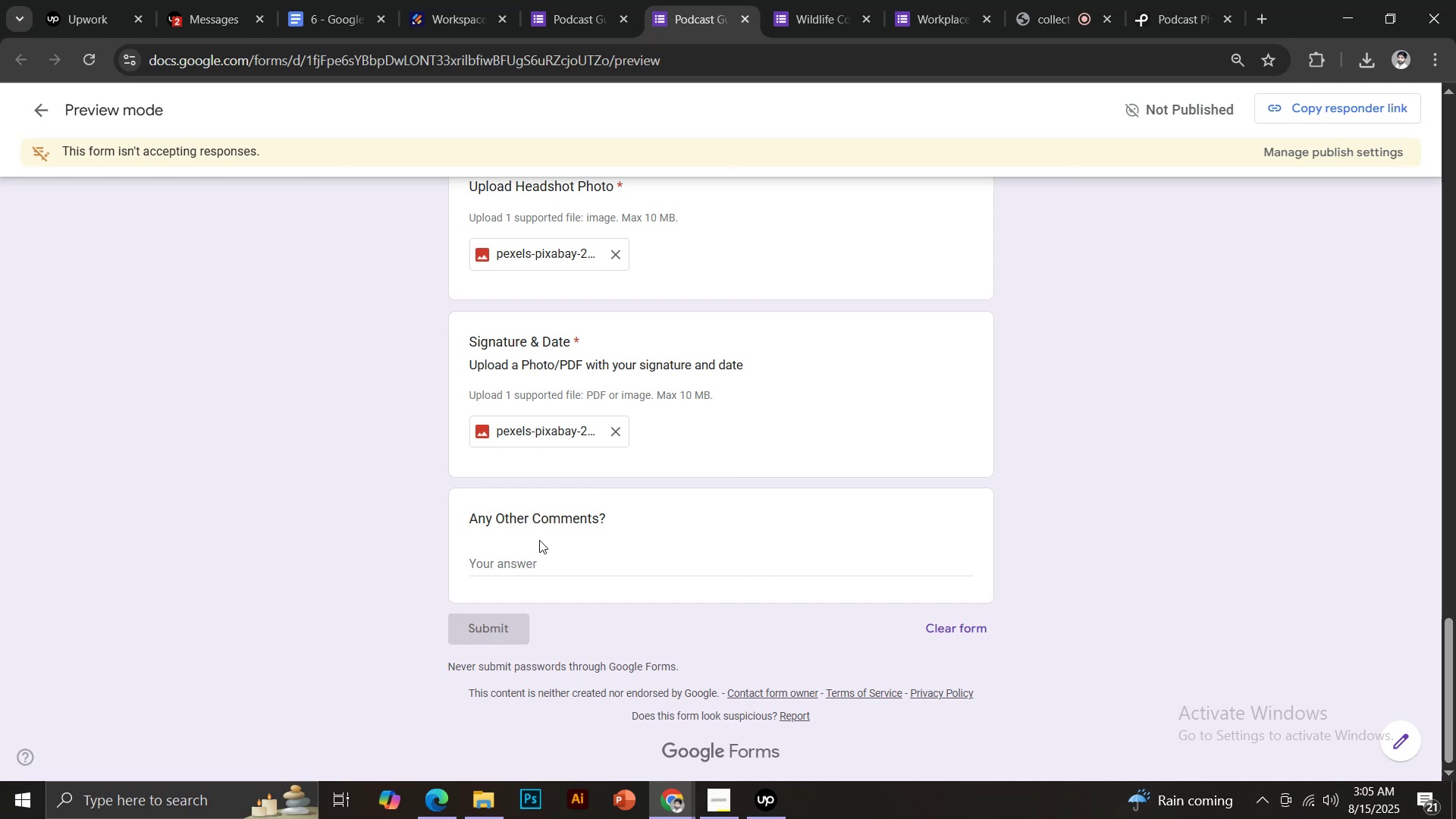 
left_click([523, 559])
 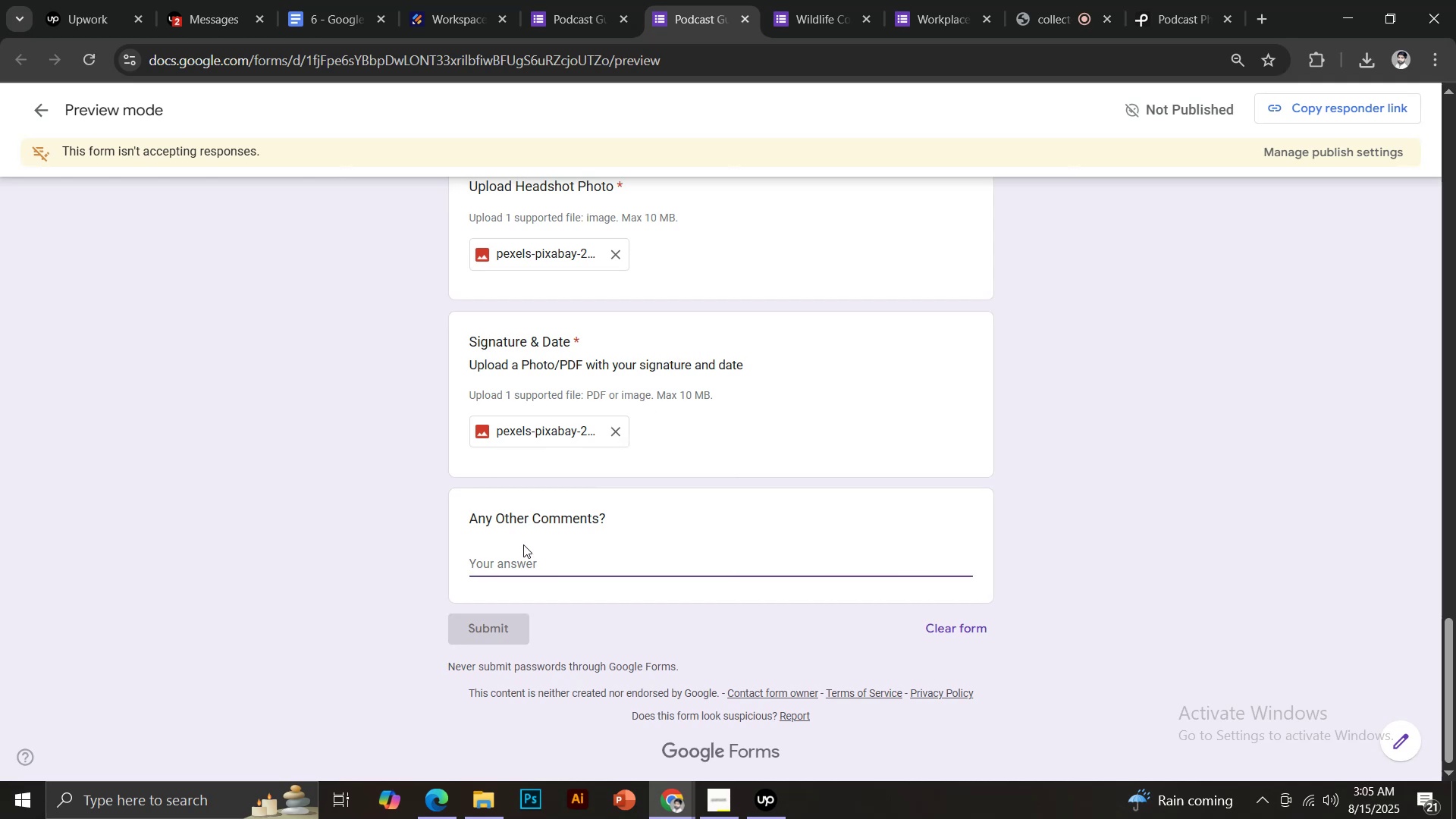 
key(Control+V)
 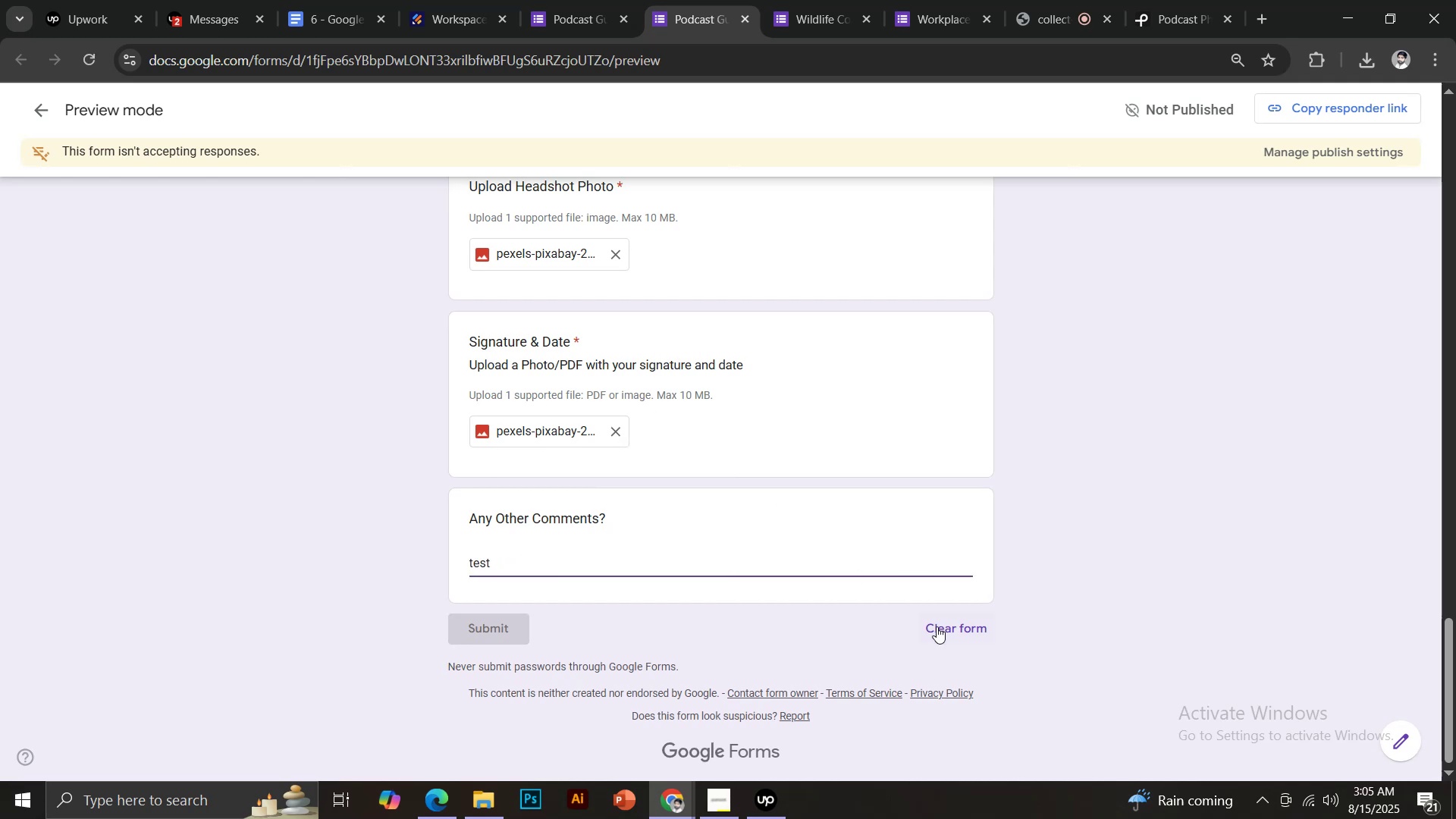 
scroll: coordinate [806, 517], scroll_direction: up, amount: 7.0
 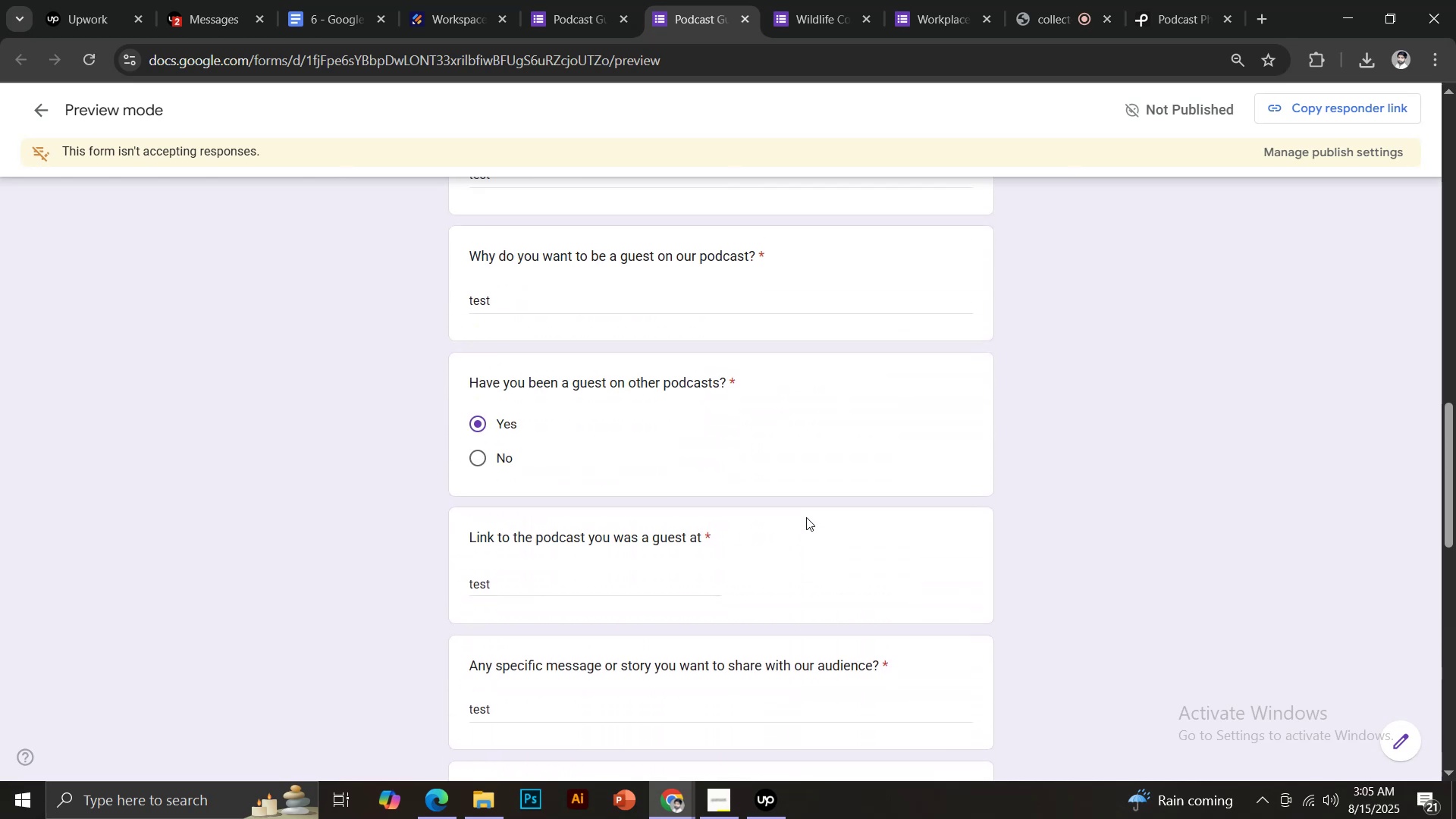 
scroll: coordinate [955, 621], scroll_direction: down, amount: 12.0
 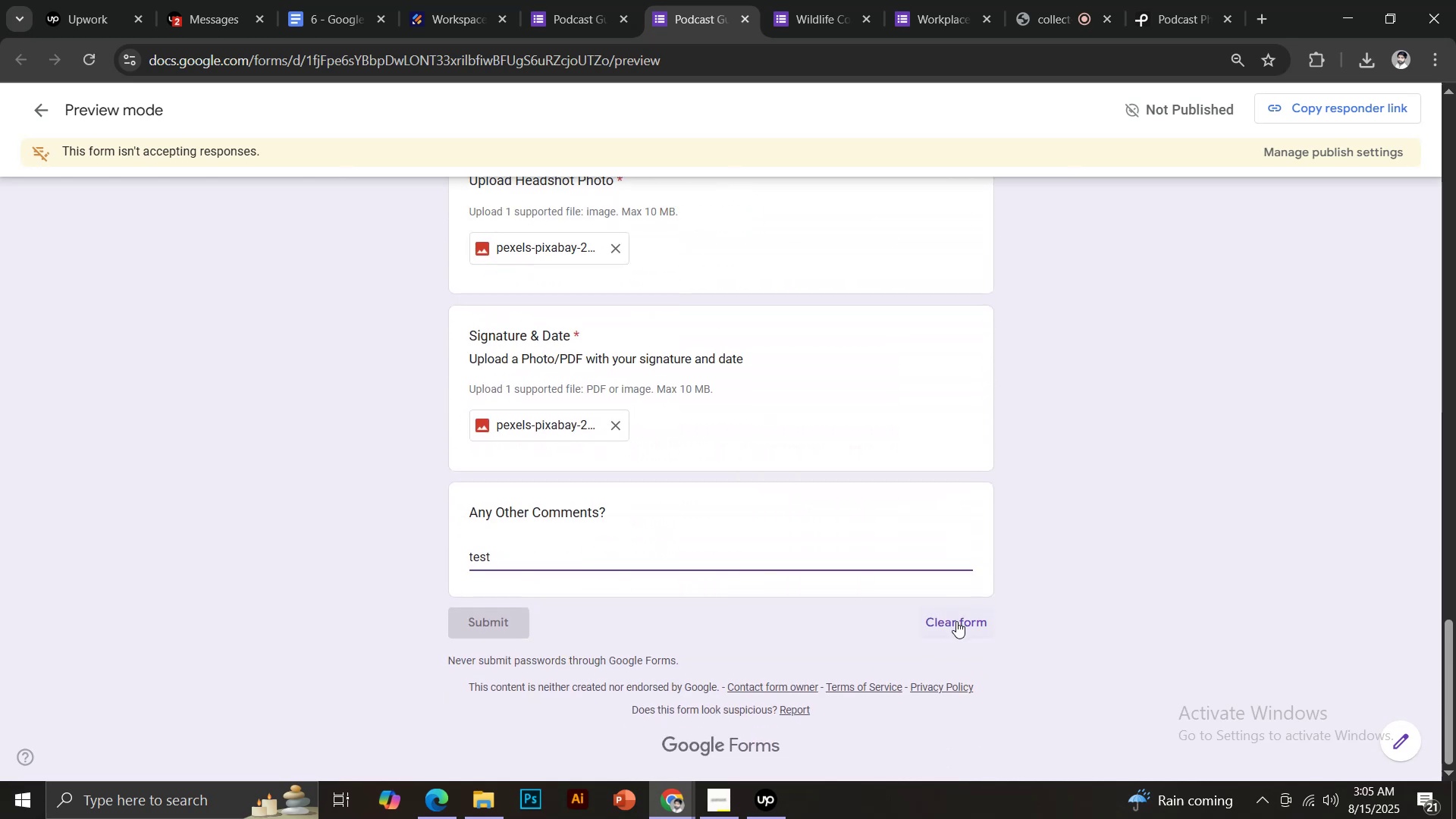 
left_click([957, 623])
 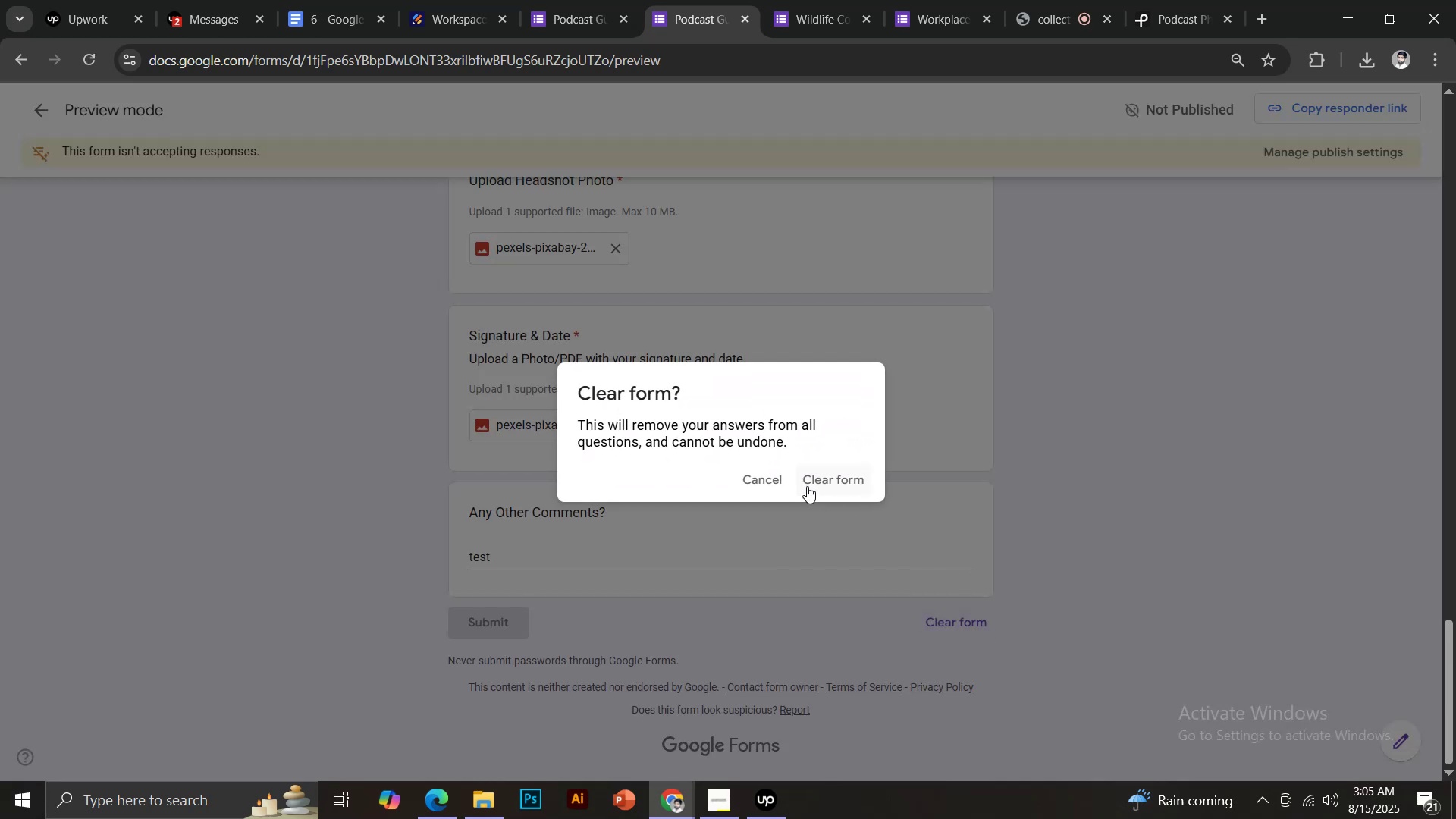 
left_click([835, 478])
 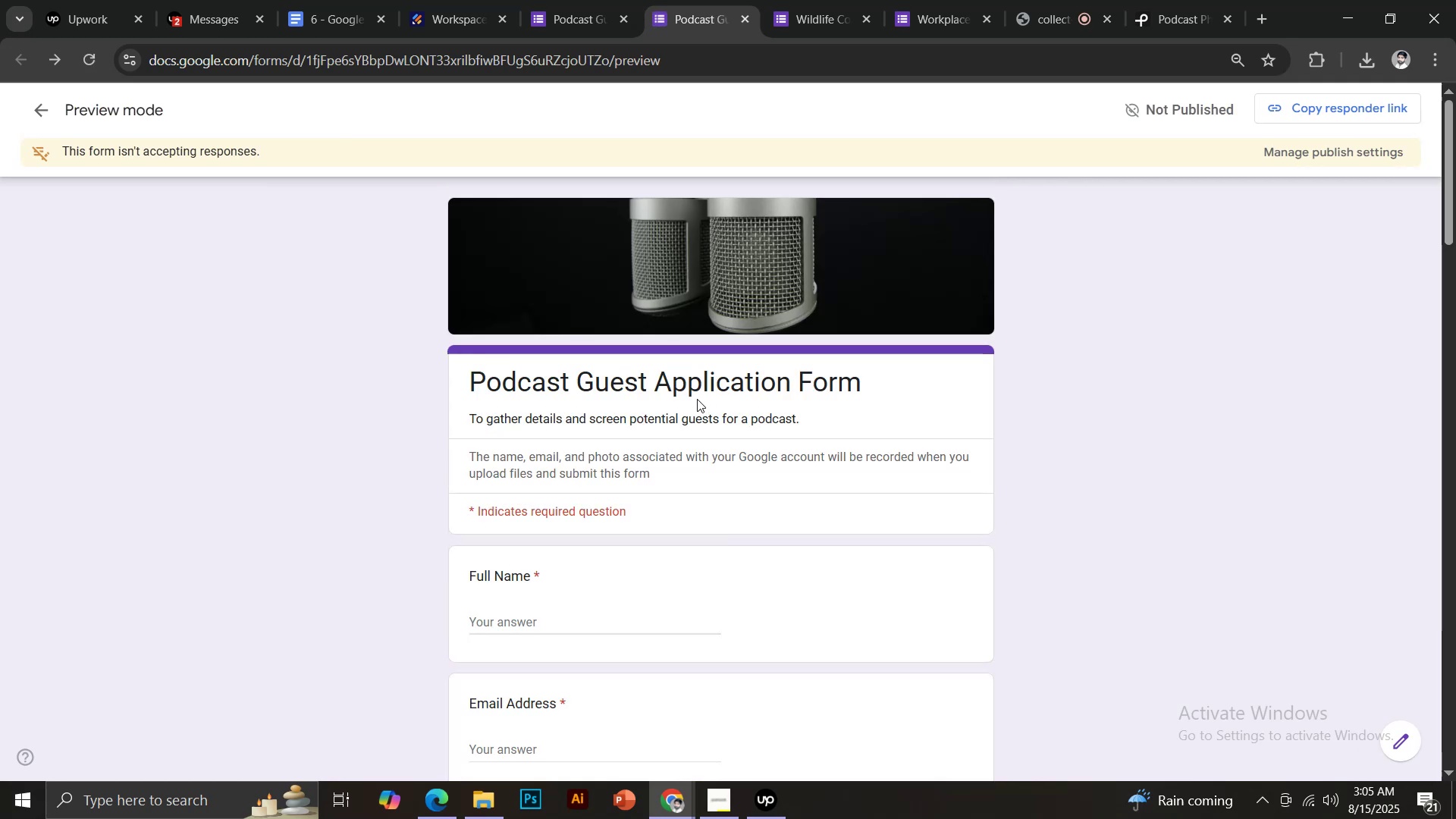 
left_click([584, 0])
 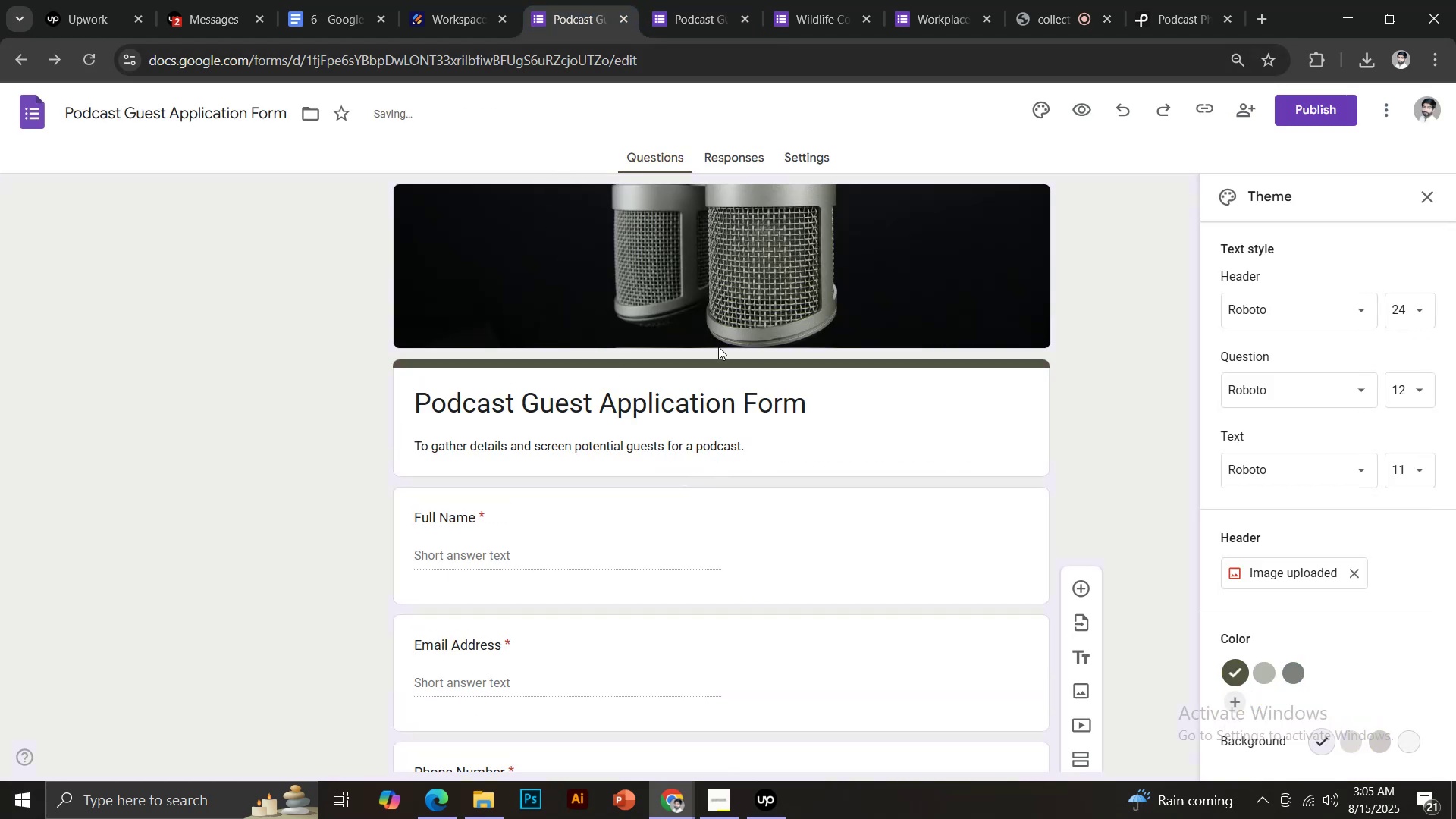 
scroll: coordinate [642, 472], scroll_direction: down, amount: 9.0
 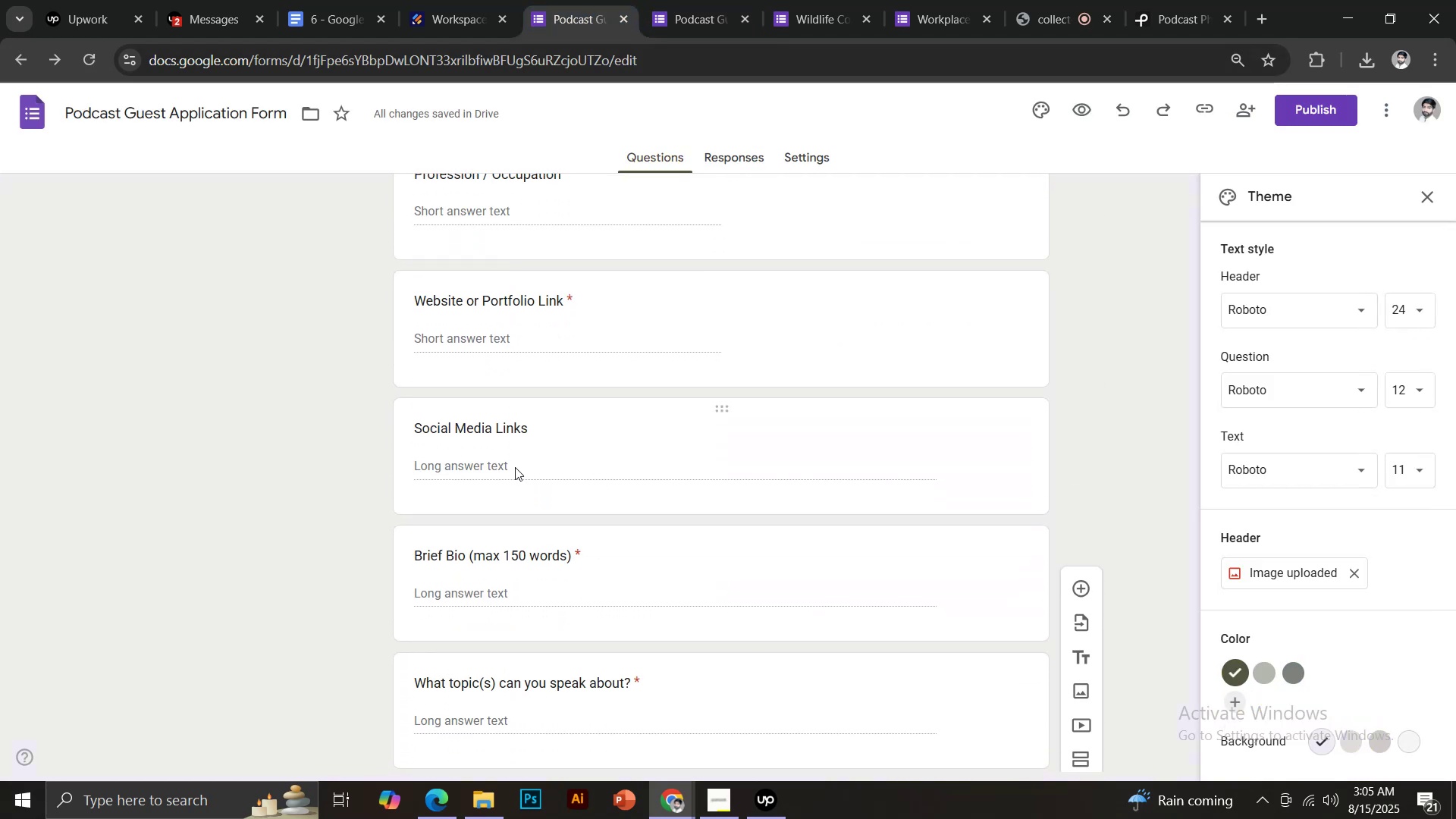 
scroll: coordinate [506, 391], scroll_direction: up, amount: 1.0
 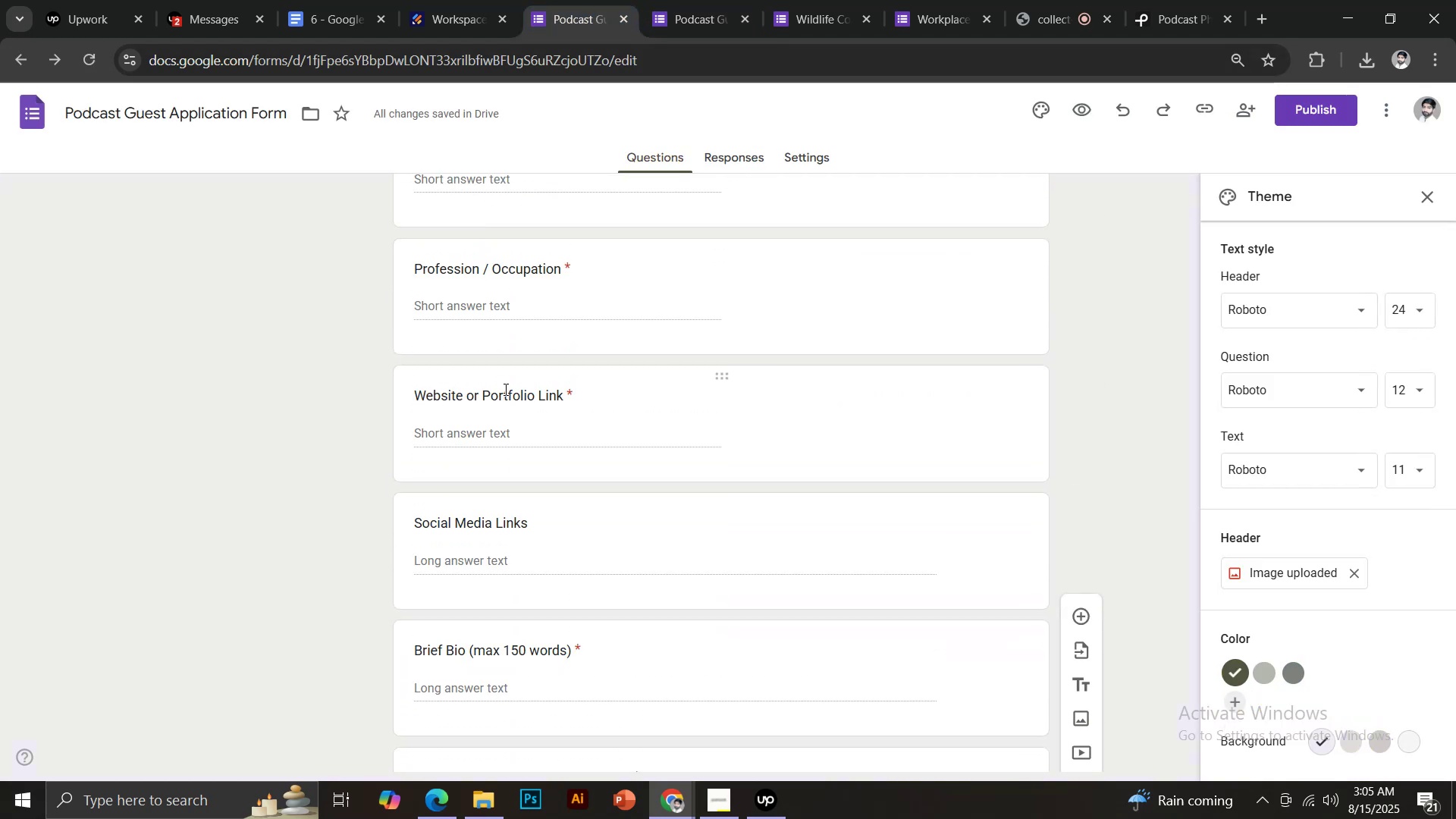 
scroll: coordinate [544, 437], scroll_direction: down, amount: 9.0
 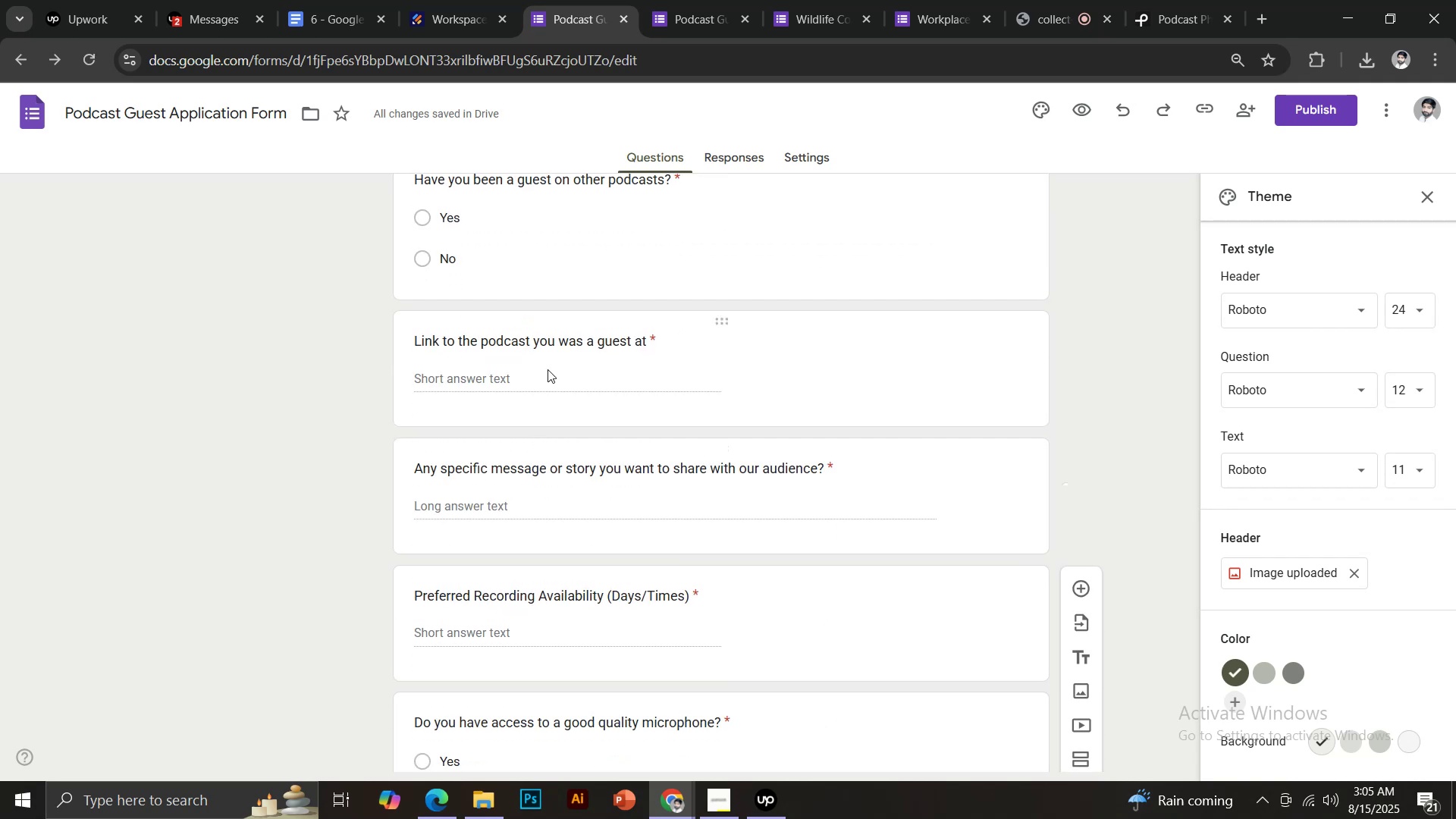 
left_click([631, 357])
 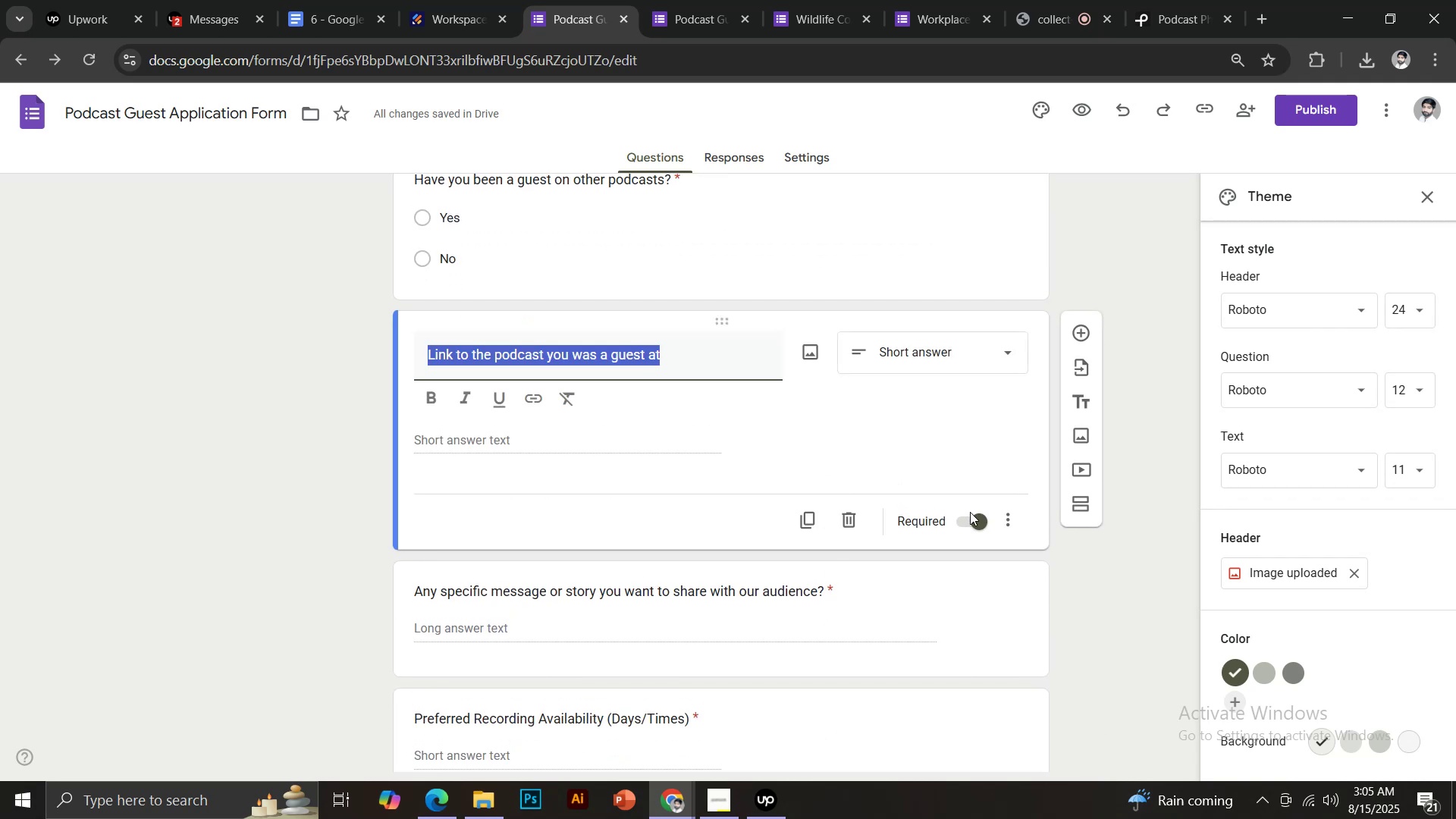 
left_click([979, 517])
 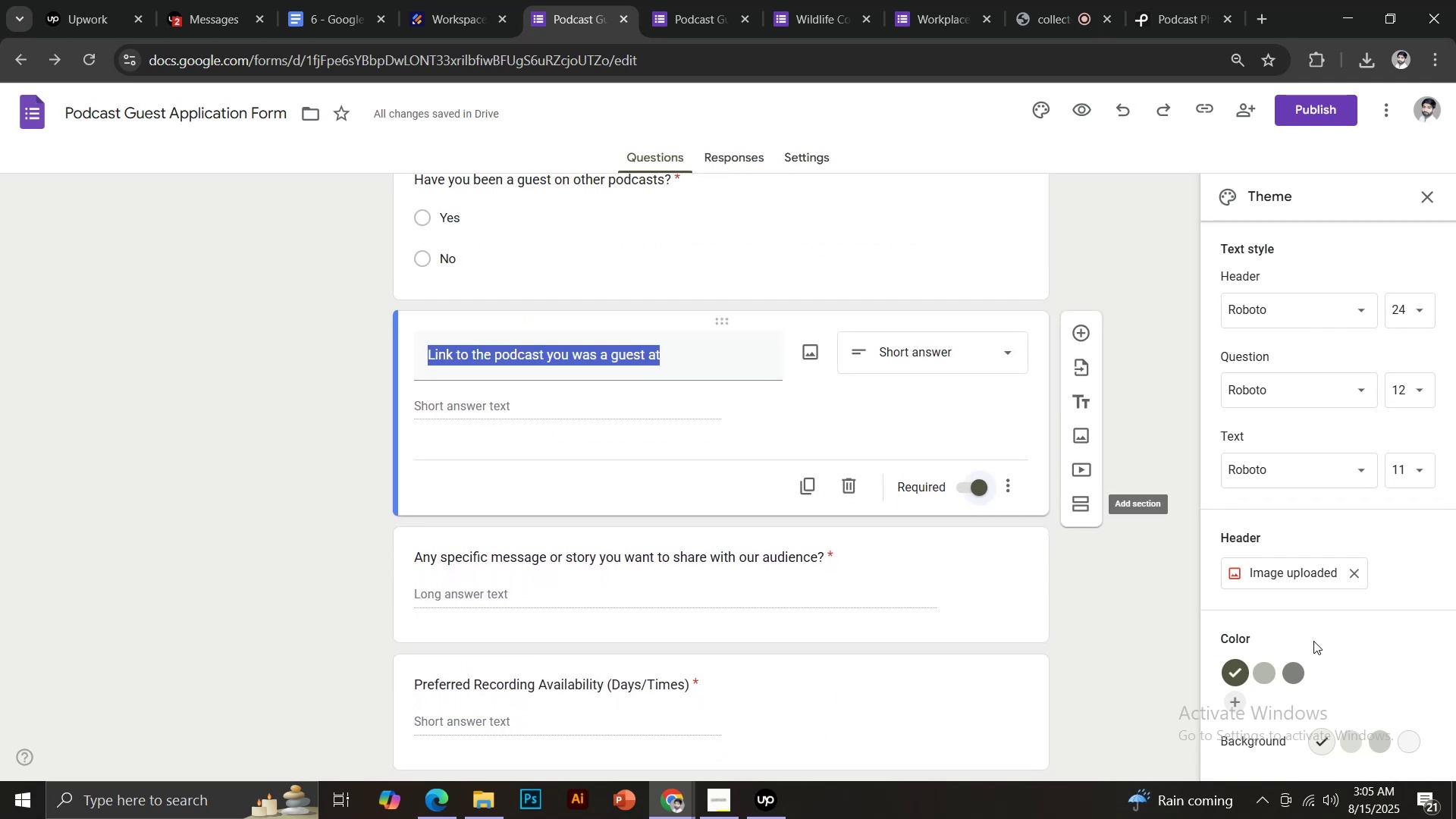 
scroll: coordinate [865, 384], scroll_direction: up, amount: 26.0
 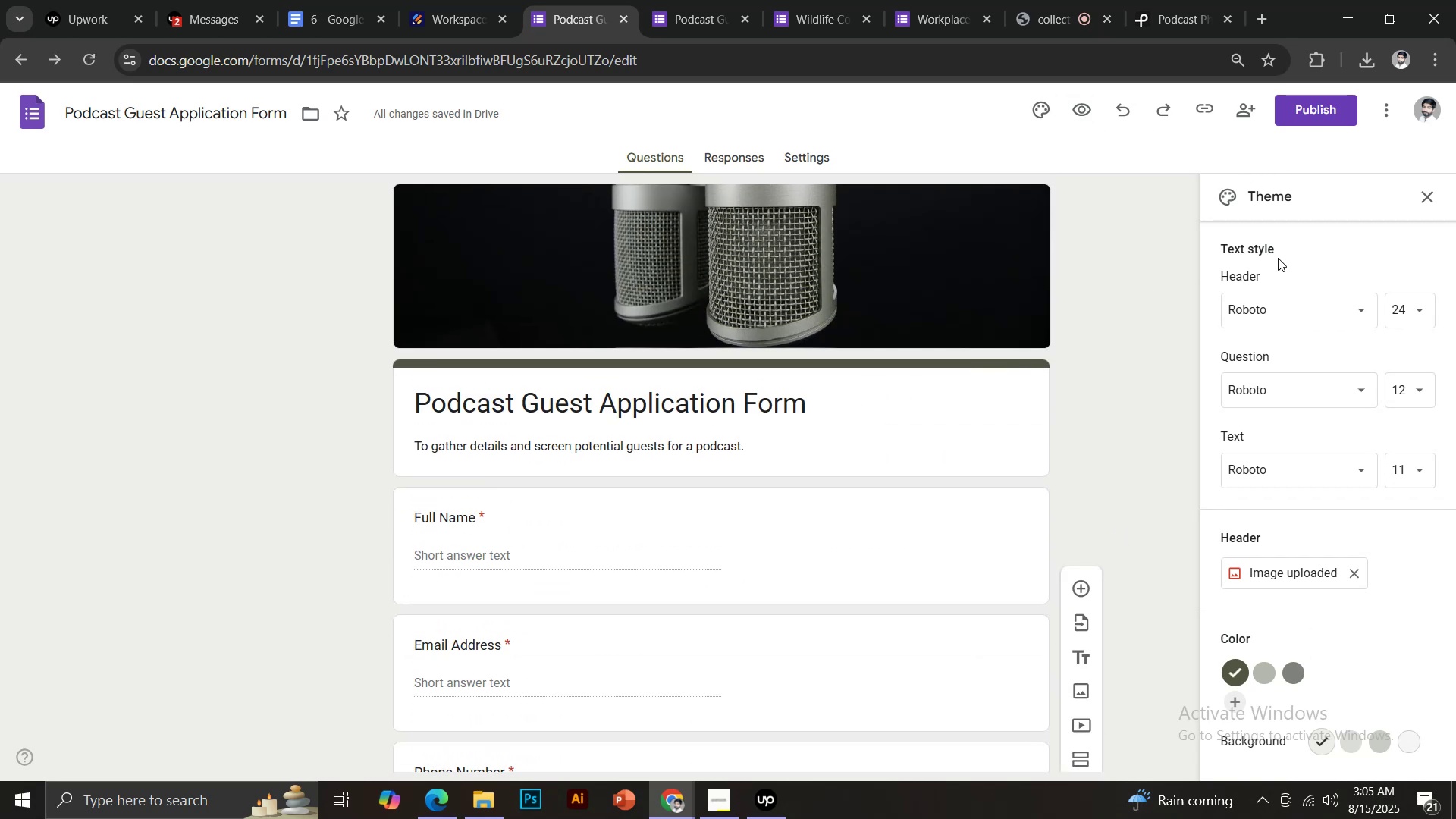 
left_click([1288, 311])
 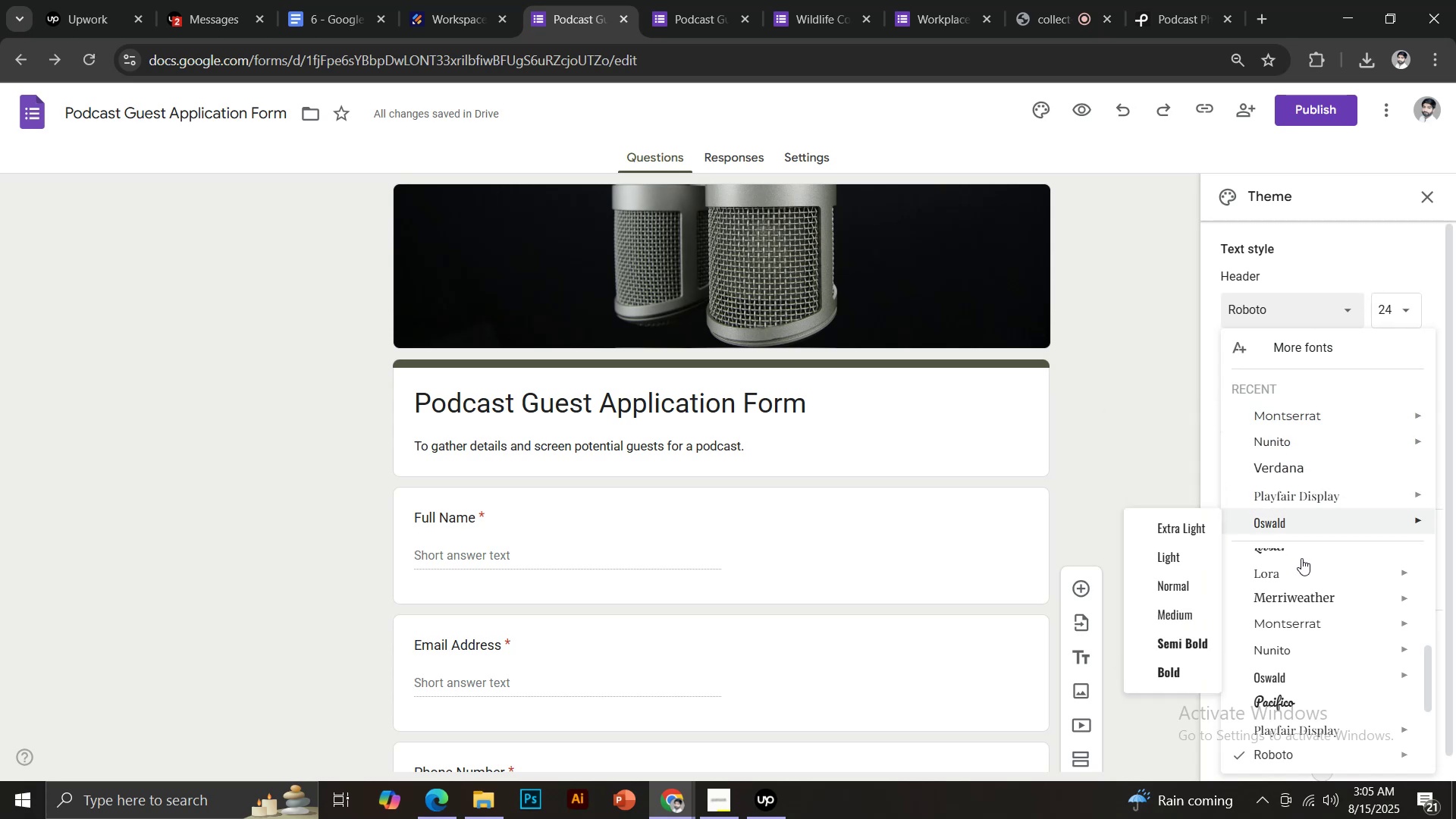 
left_click([1300, 526])
 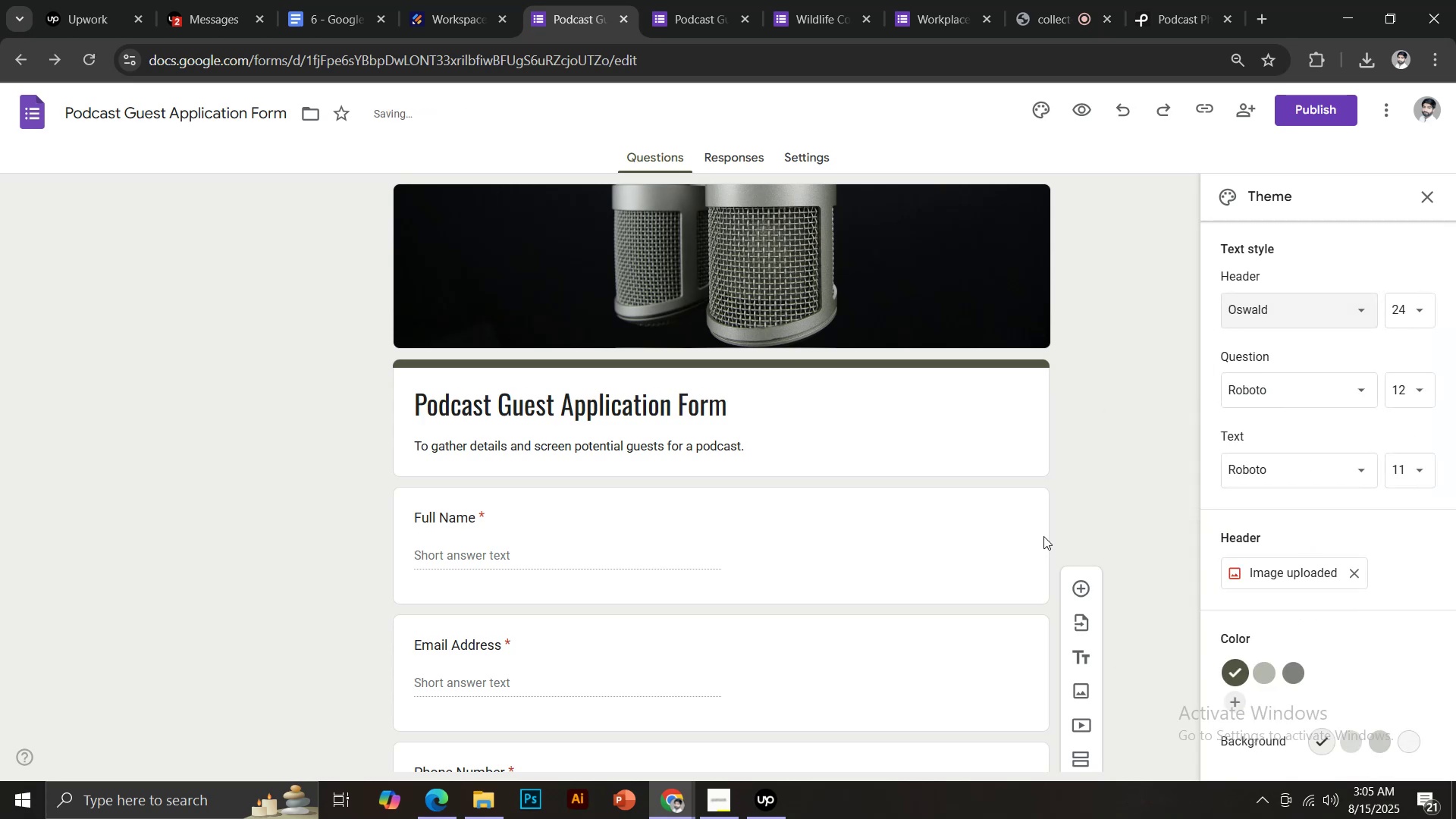 
left_click([1287, 383])
 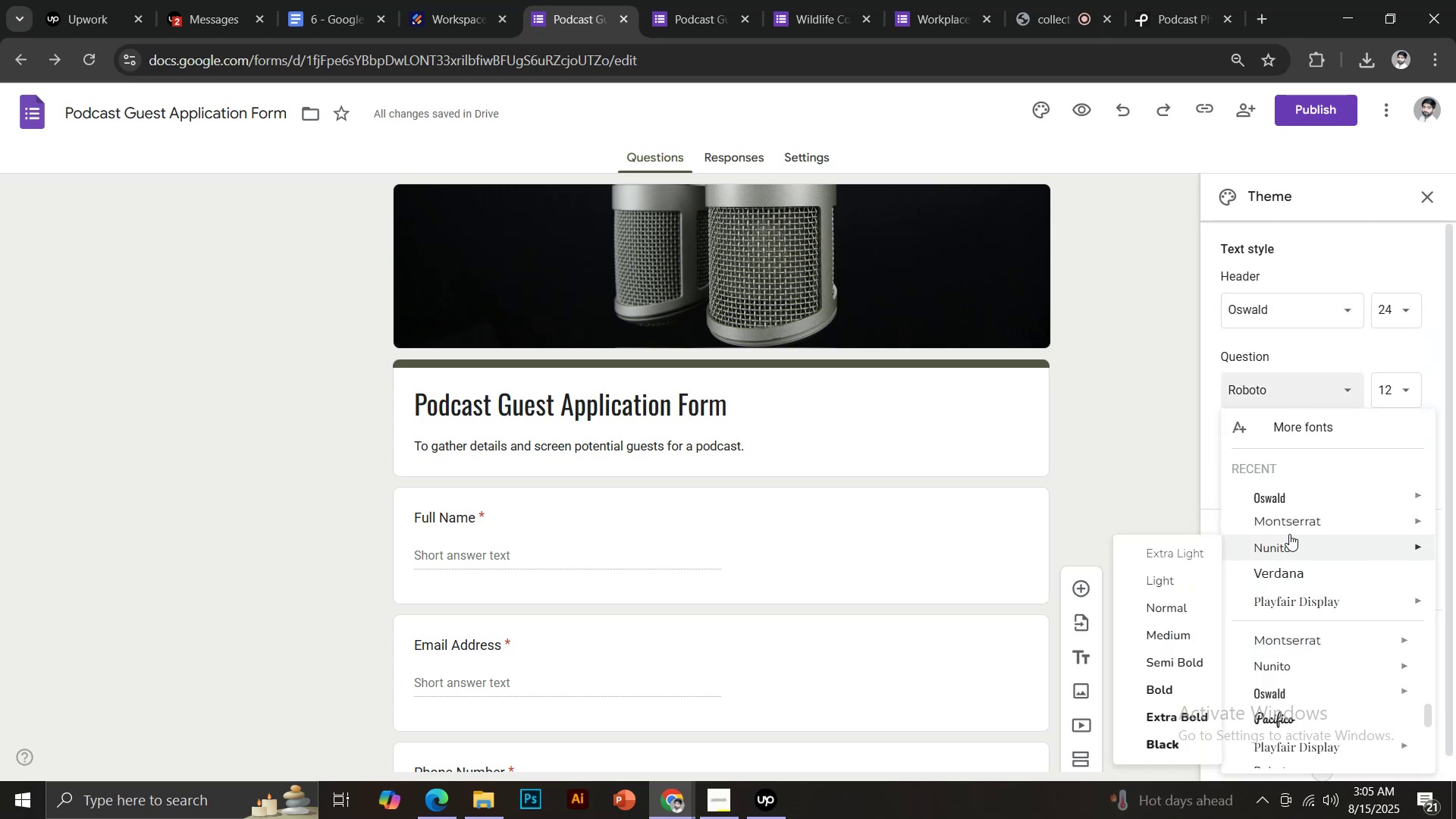 
scroll: coordinate [1291, 536], scroll_direction: down, amount: 1.0
 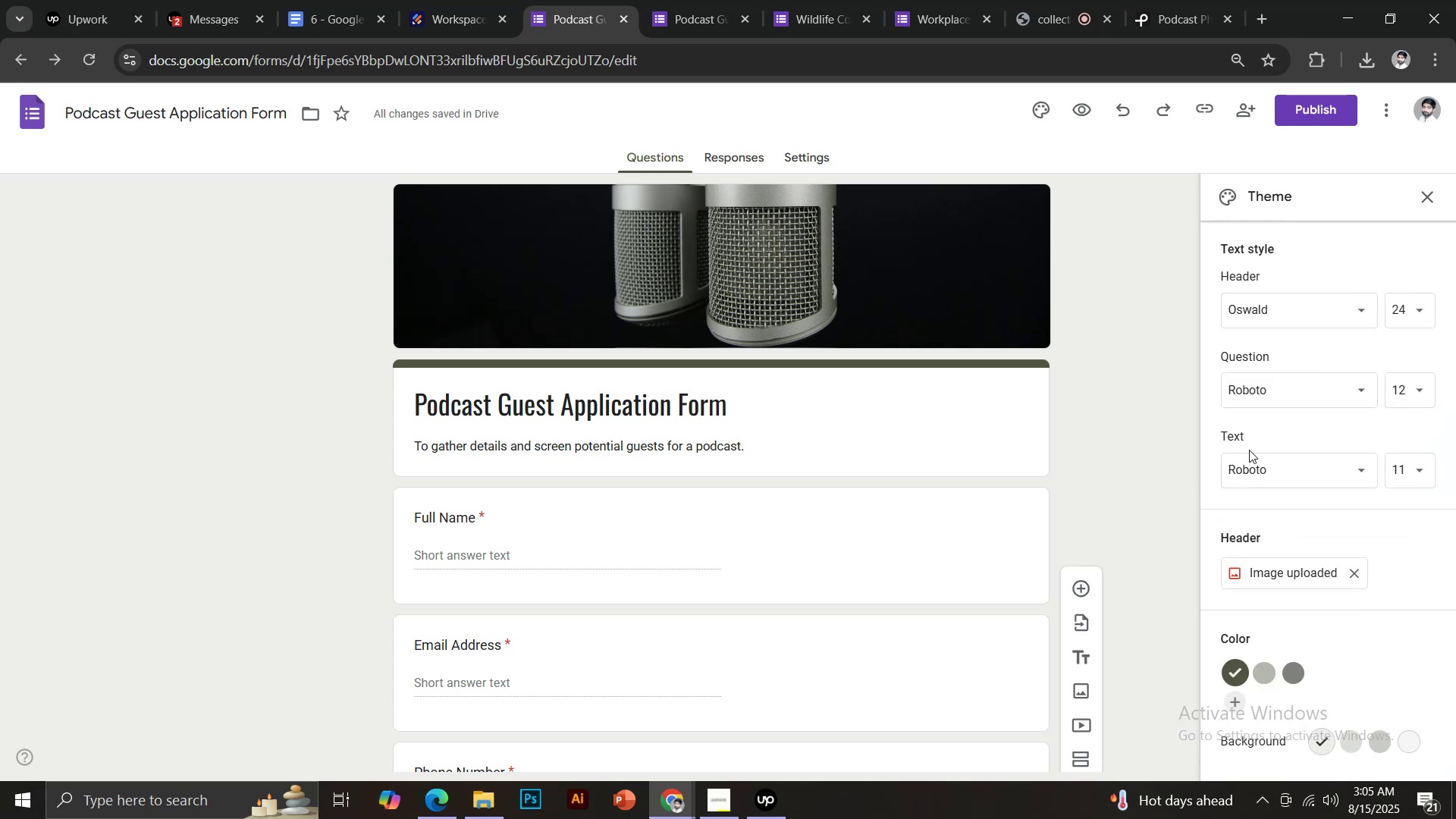 
left_click([1278, 471])
 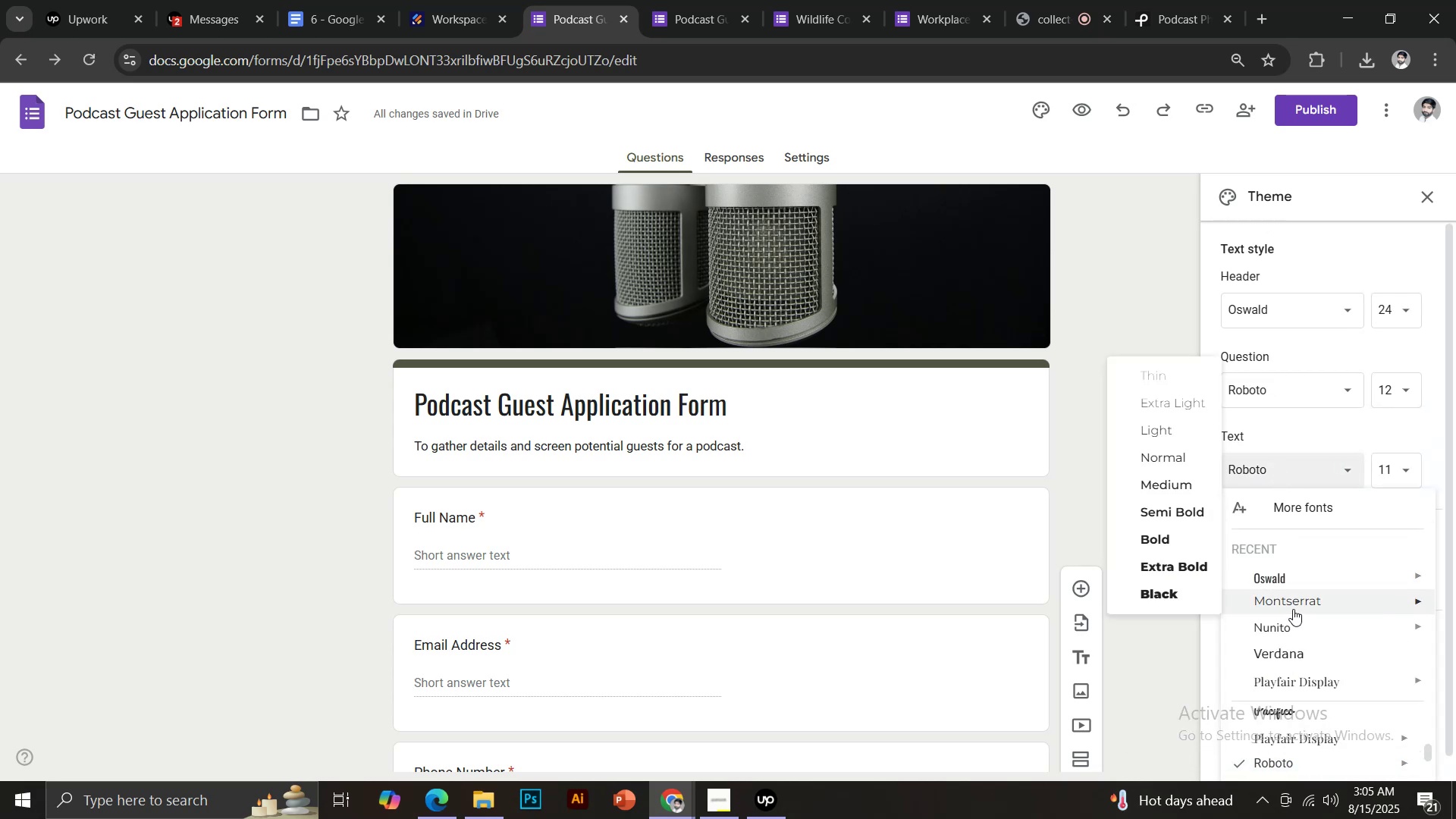 
left_click([1293, 609])
 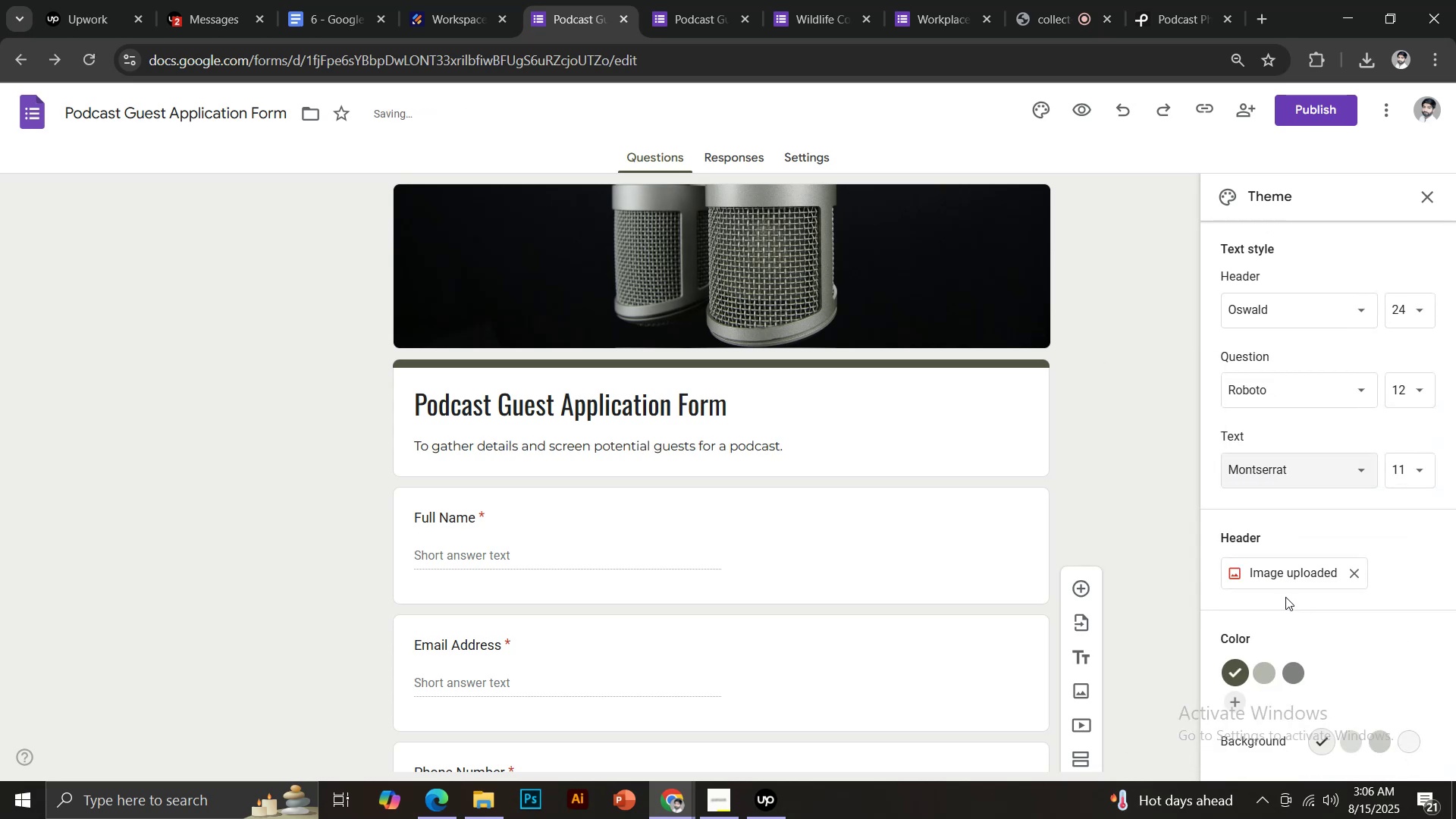 
scroll: coordinate [1279, 642], scroll_direction: down, amount: 6.0
 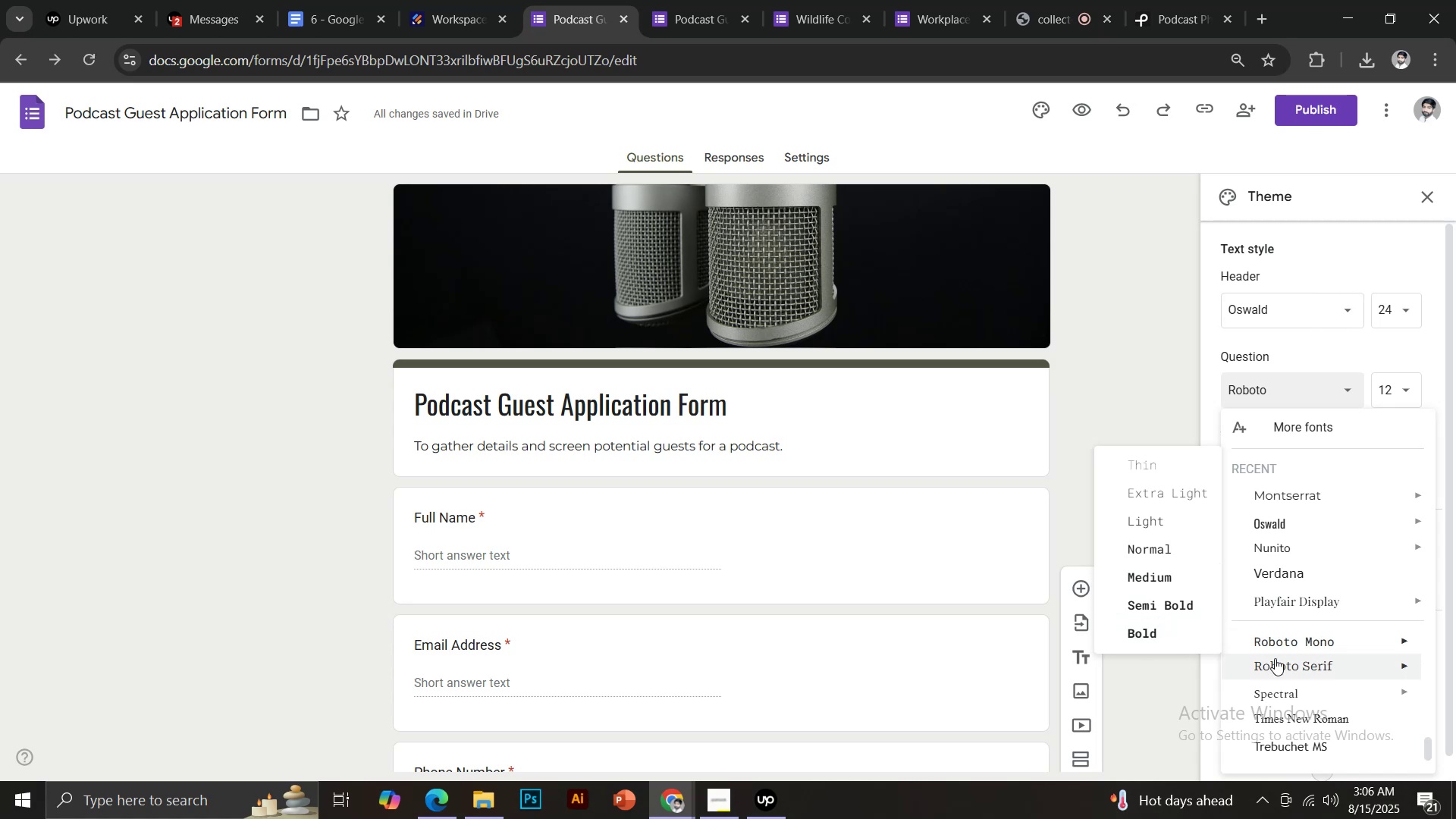 
wait(6.28)
 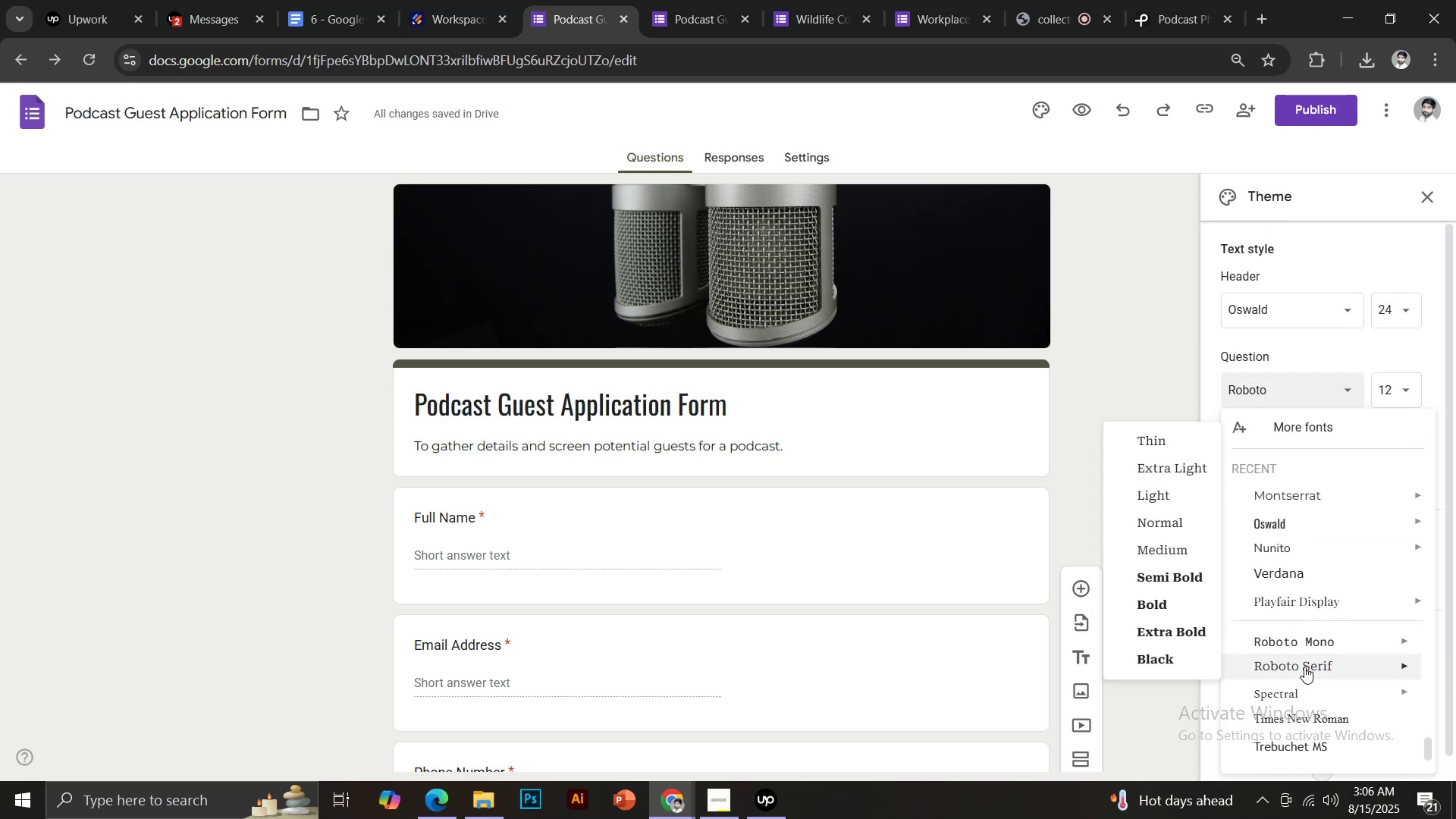 
left_click([1157, 579])
 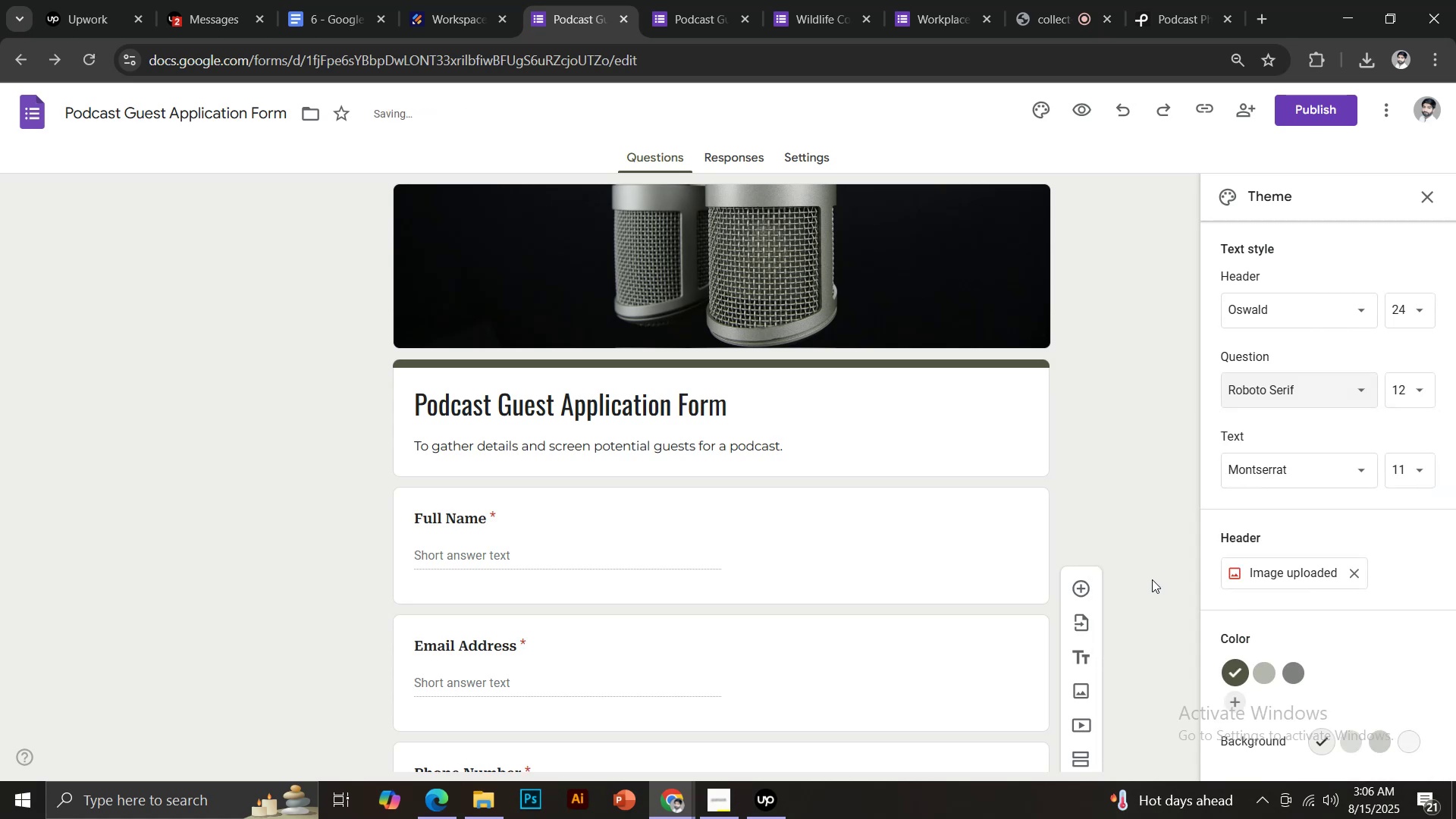 
scroll: coordinate [979, 569], scroll_direction: down, amount: 2.0
 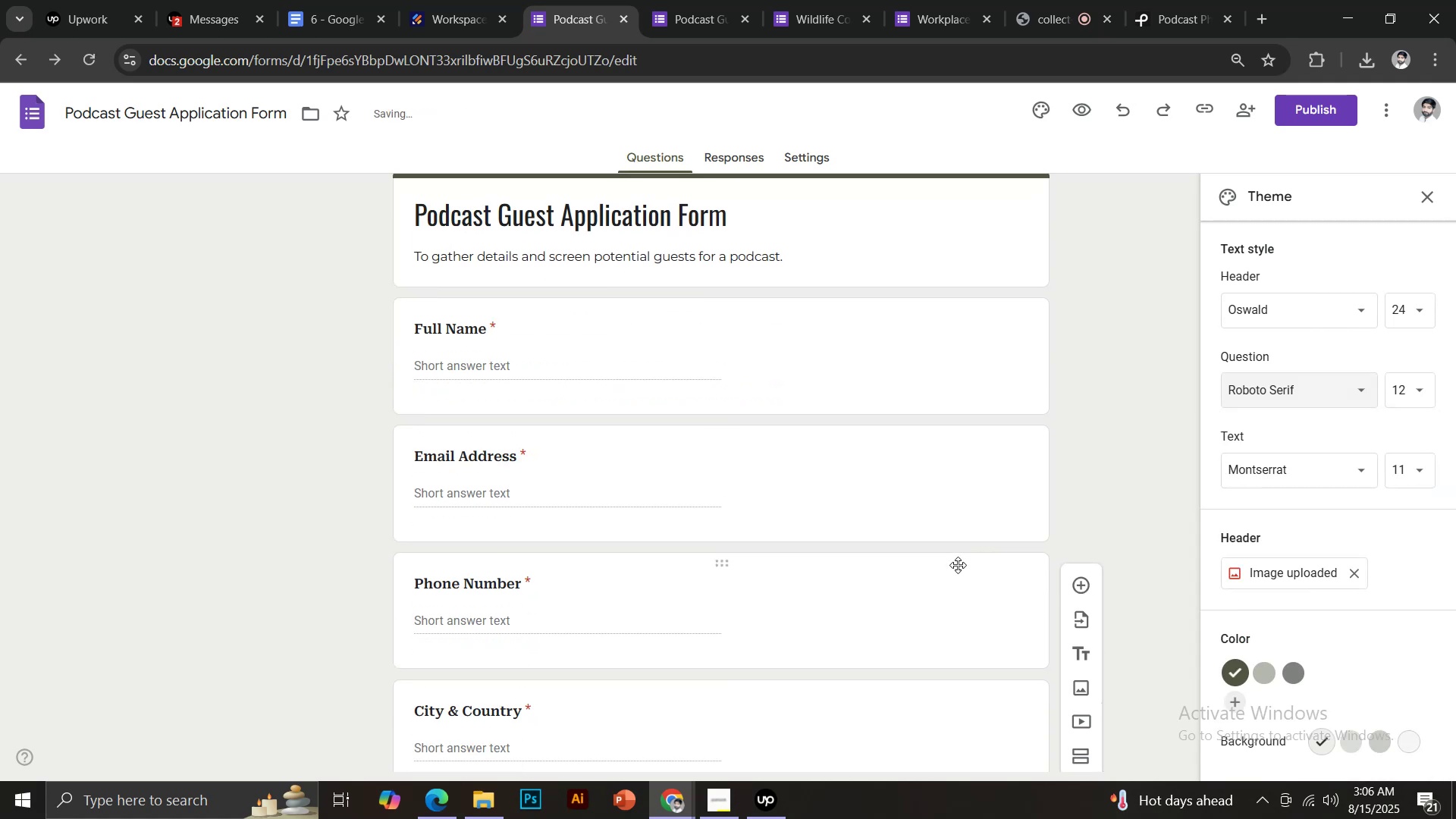 
scroll: coordinate [1034, 526], scroll_direction: up, amount: 5.0
 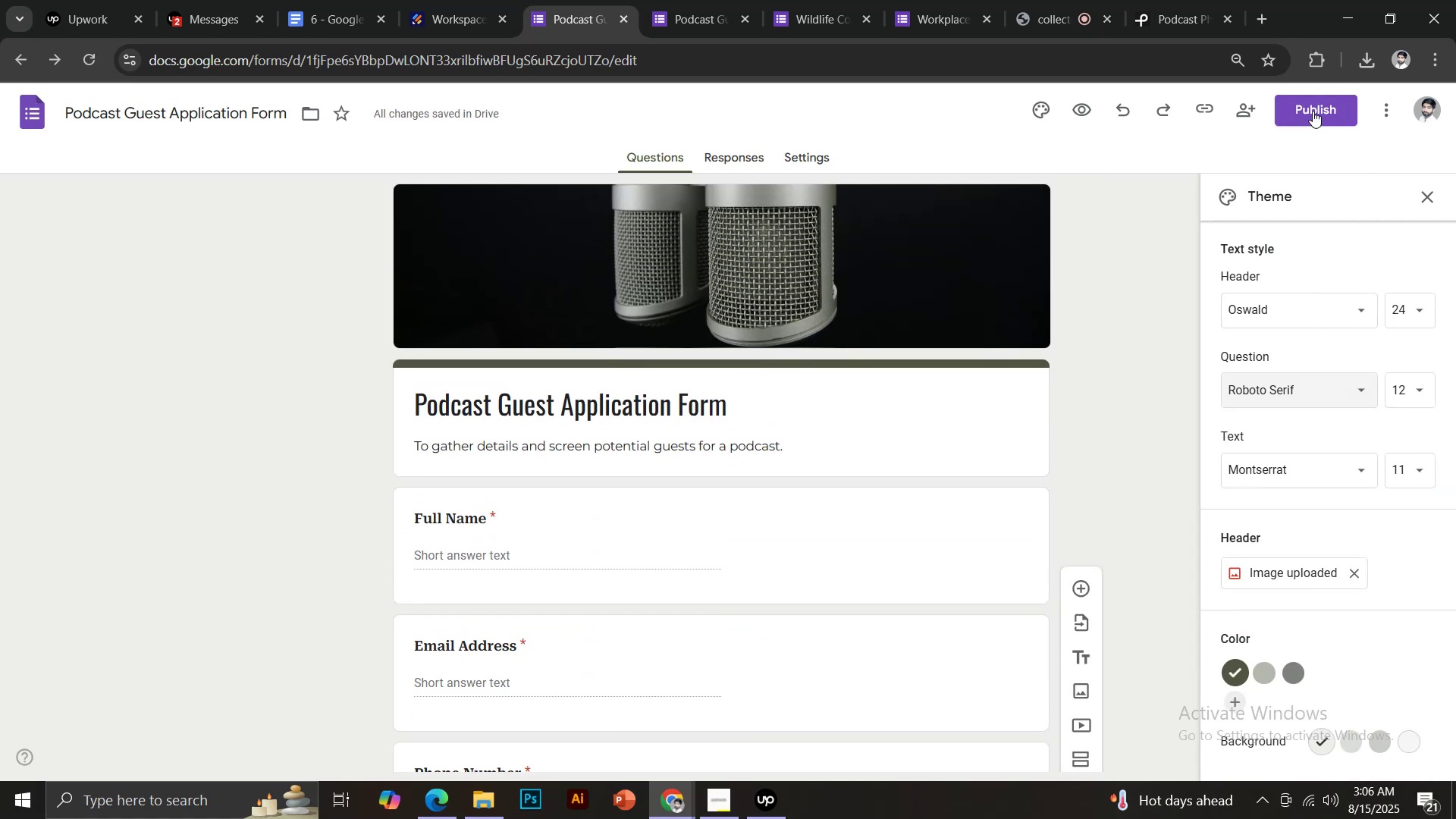 
left_click([1313, 110])
 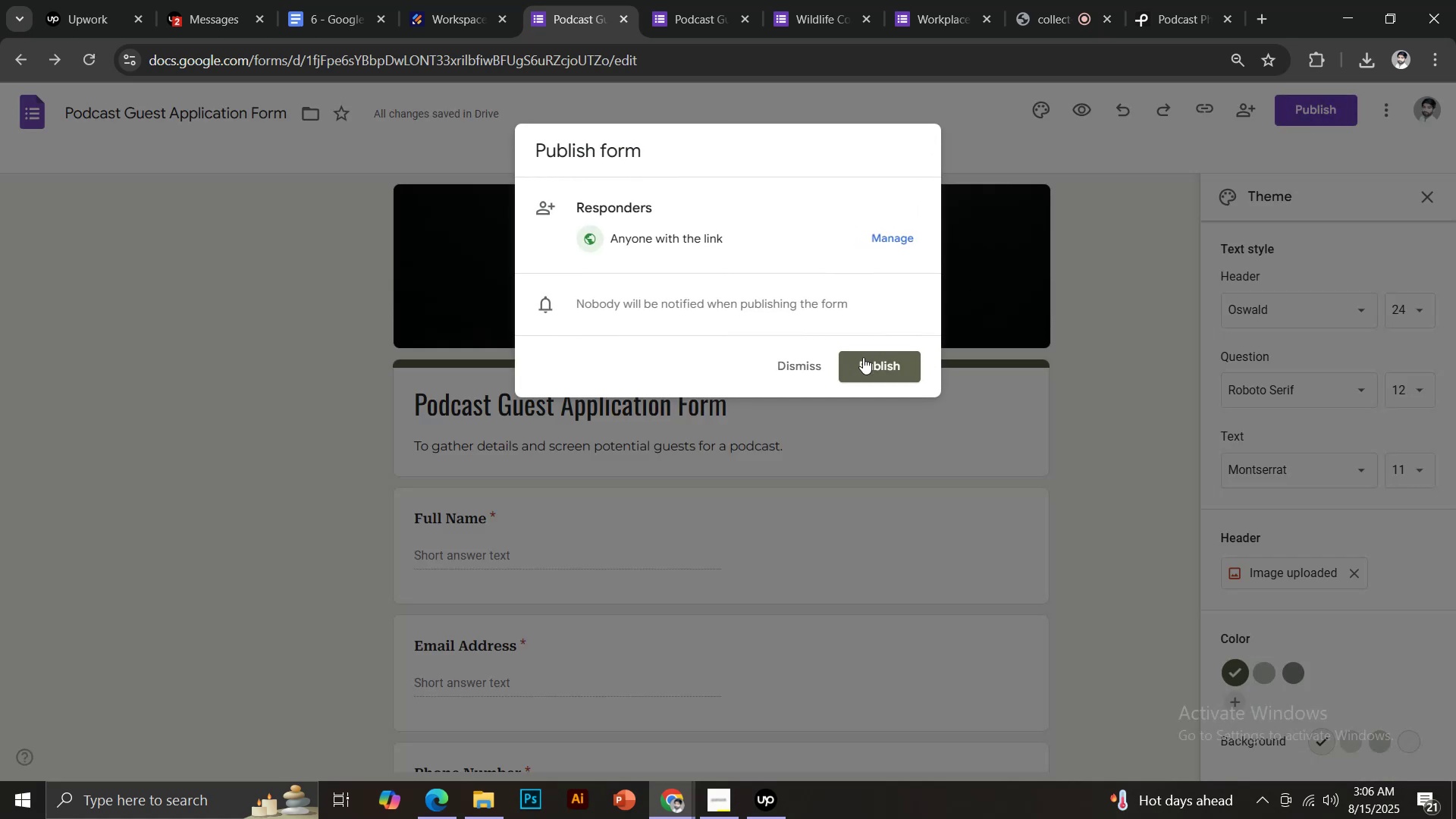 
left_click([868, 366])
 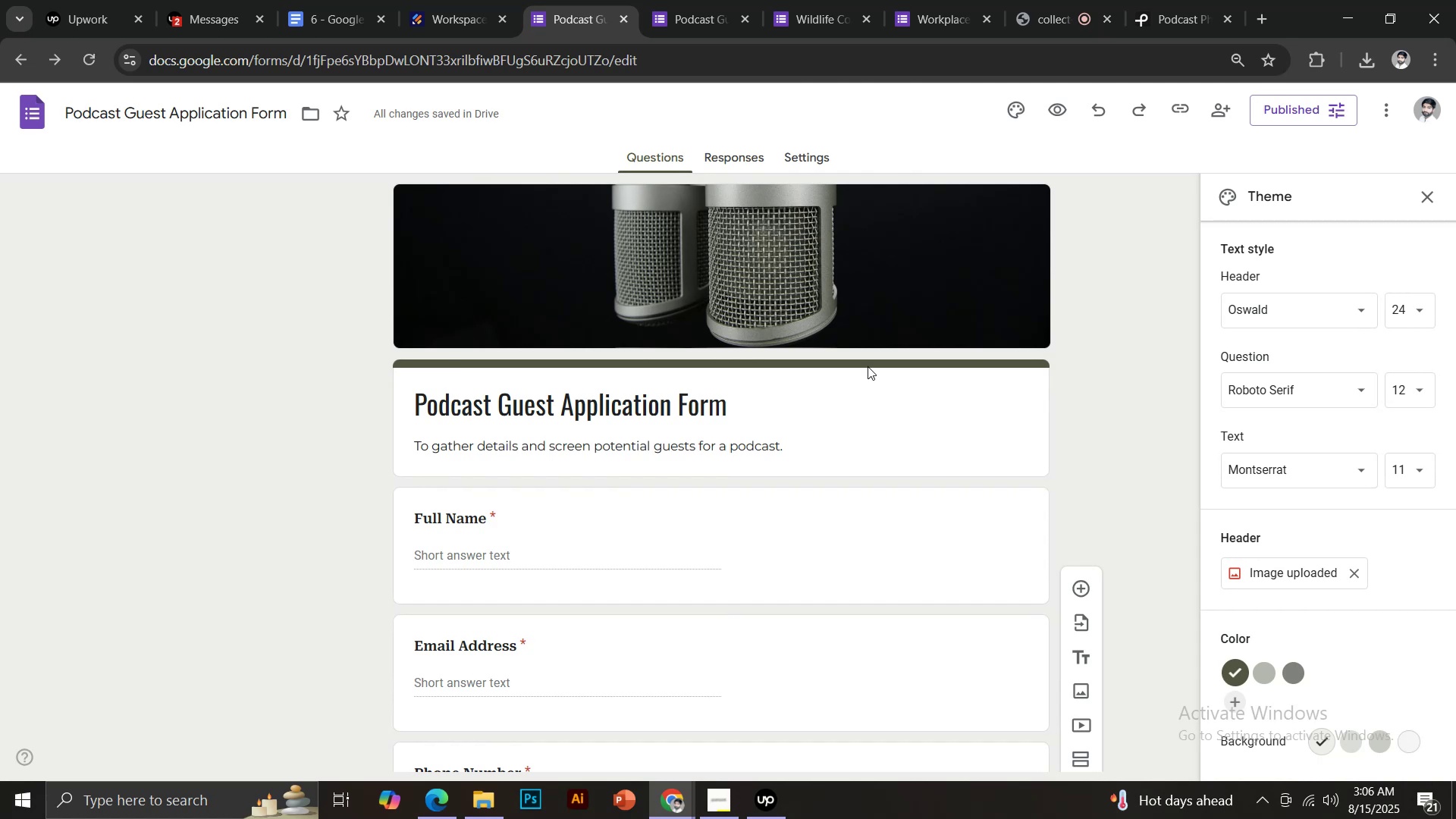 
wait(5.57)
 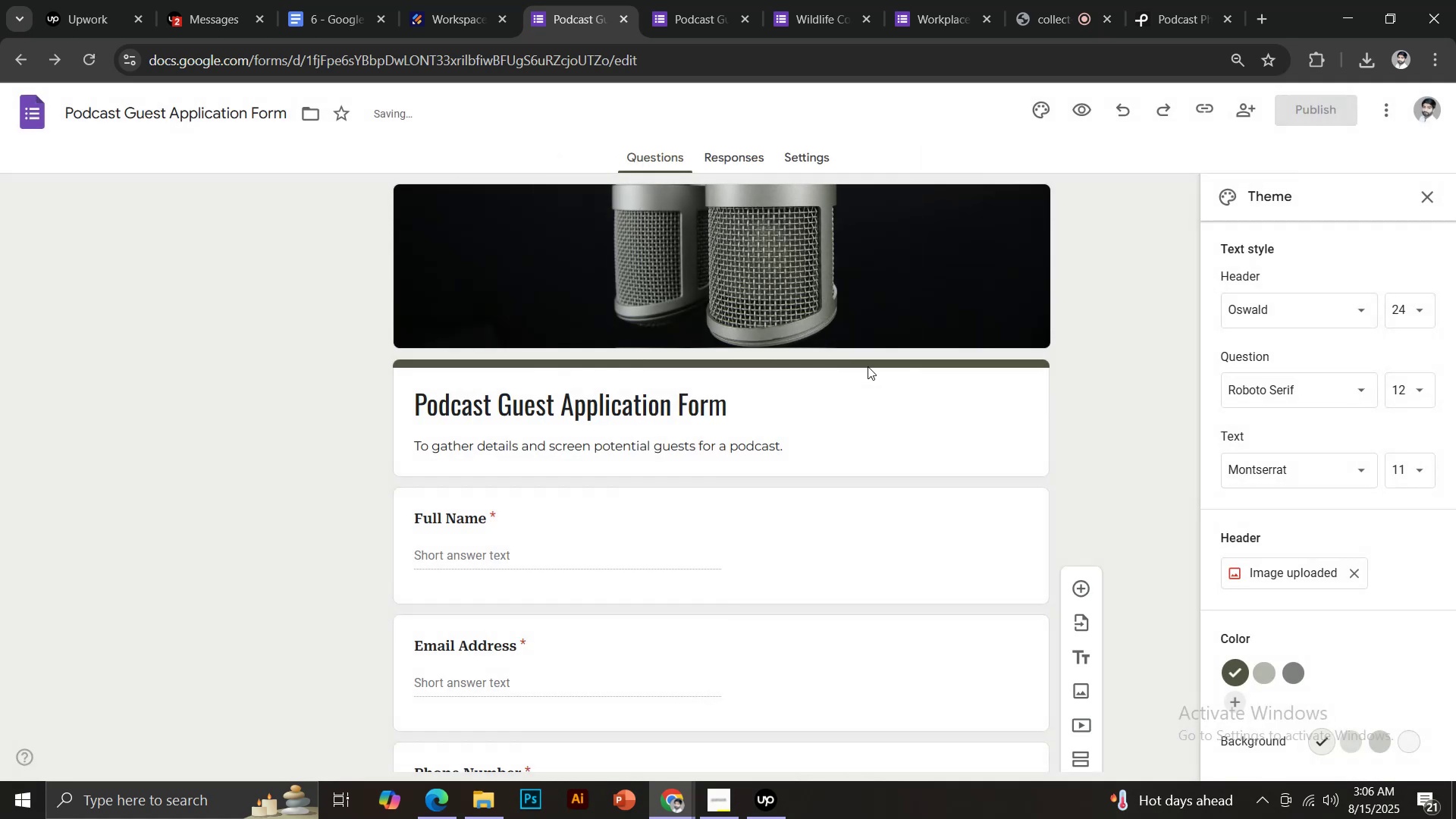 
scroll: coordinate [878, 386], scroll_direction: up, amount: 3.0
 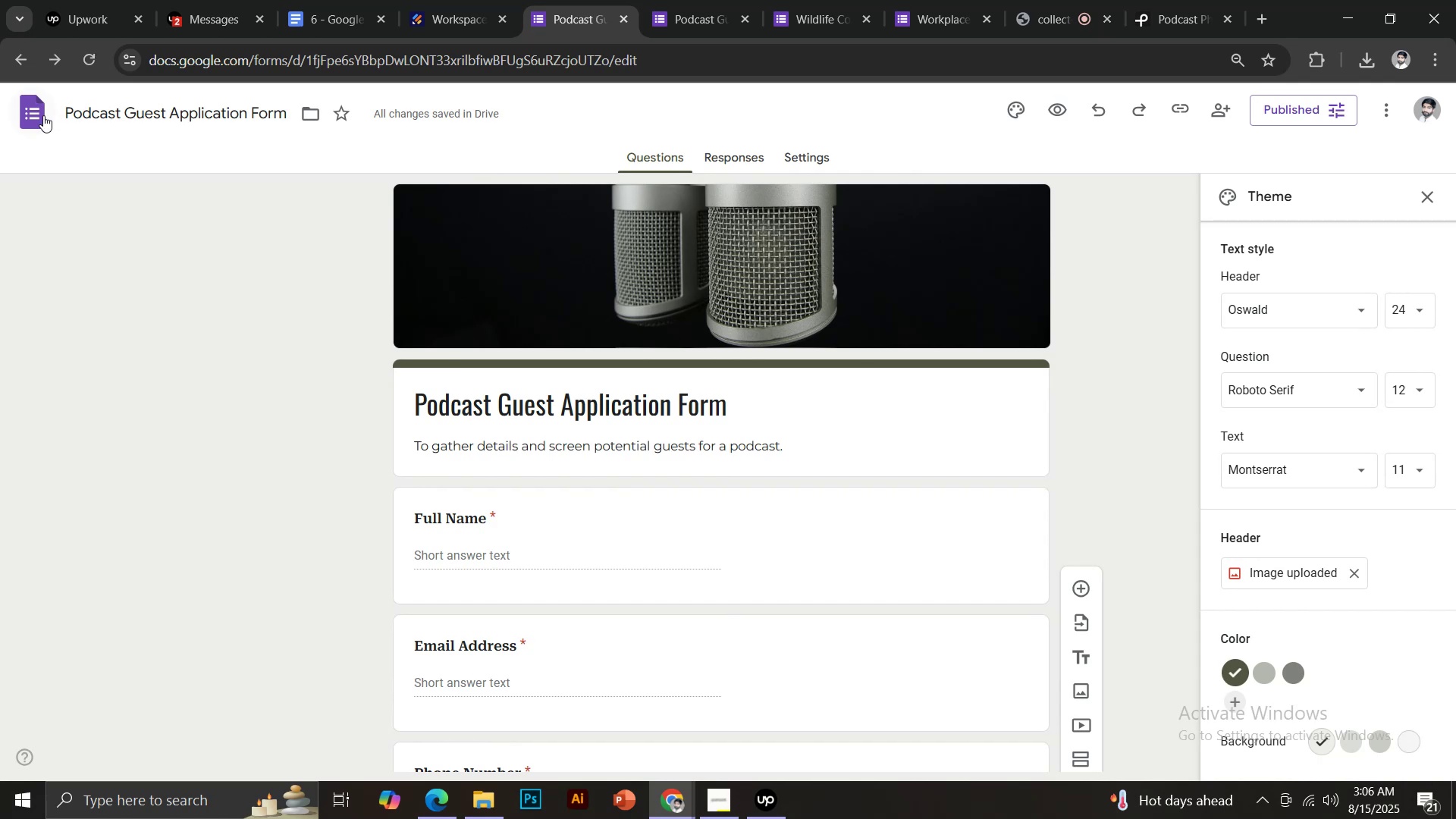 